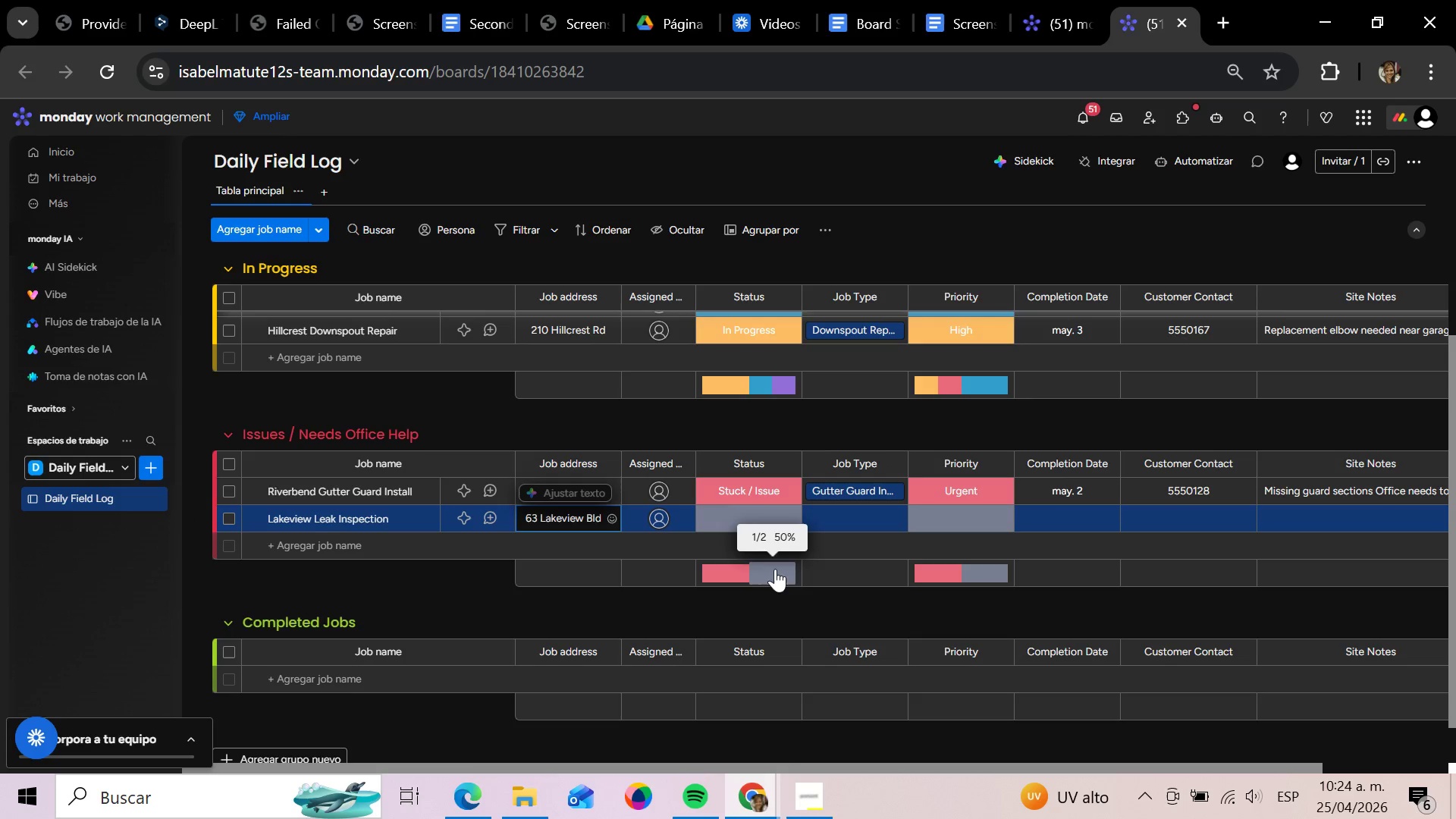 
key(Backspace)
type(vd)
 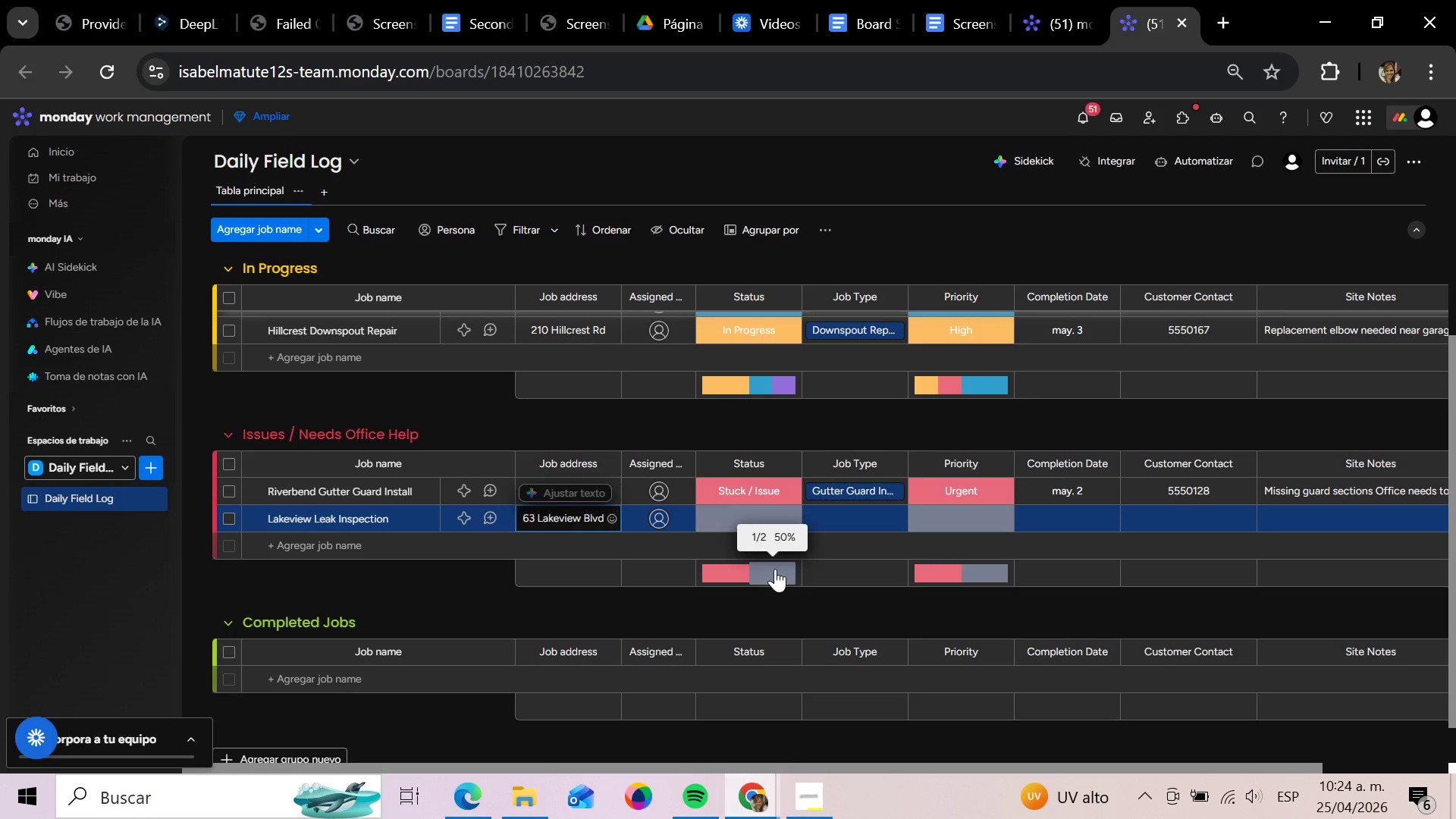 
key(Enter)
 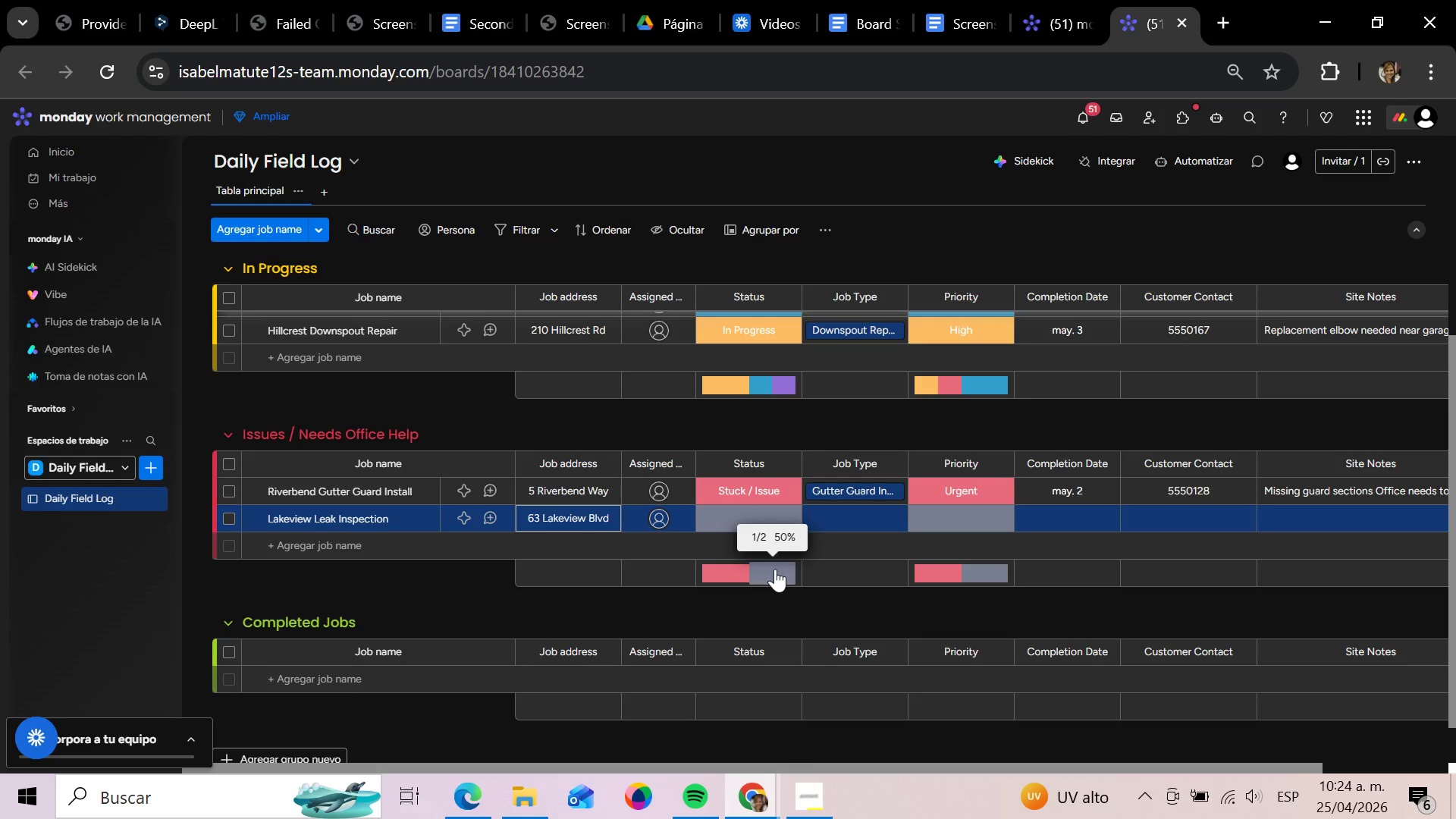 
mouse_move([519, 518])
 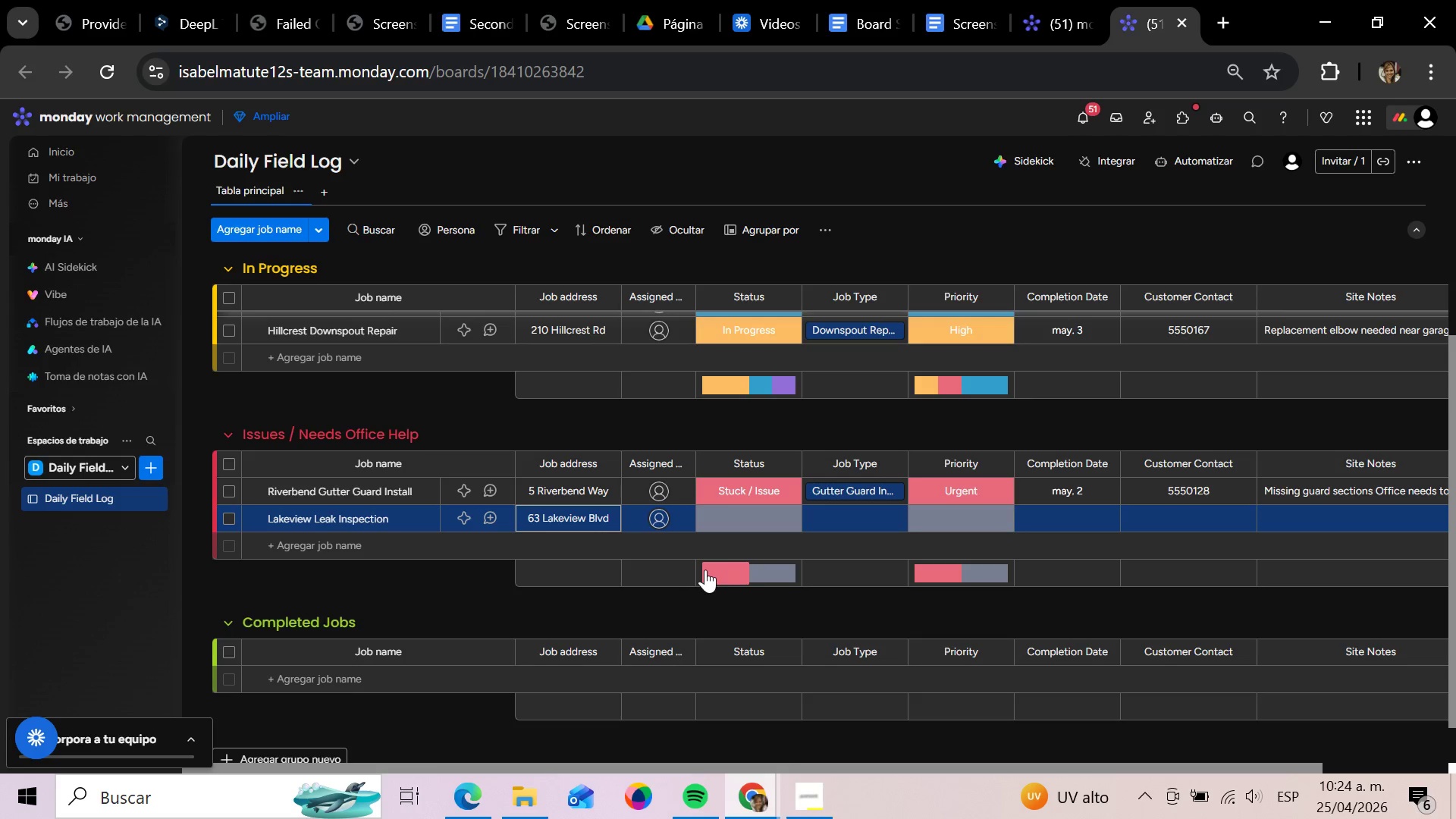 
wait(5.17)
 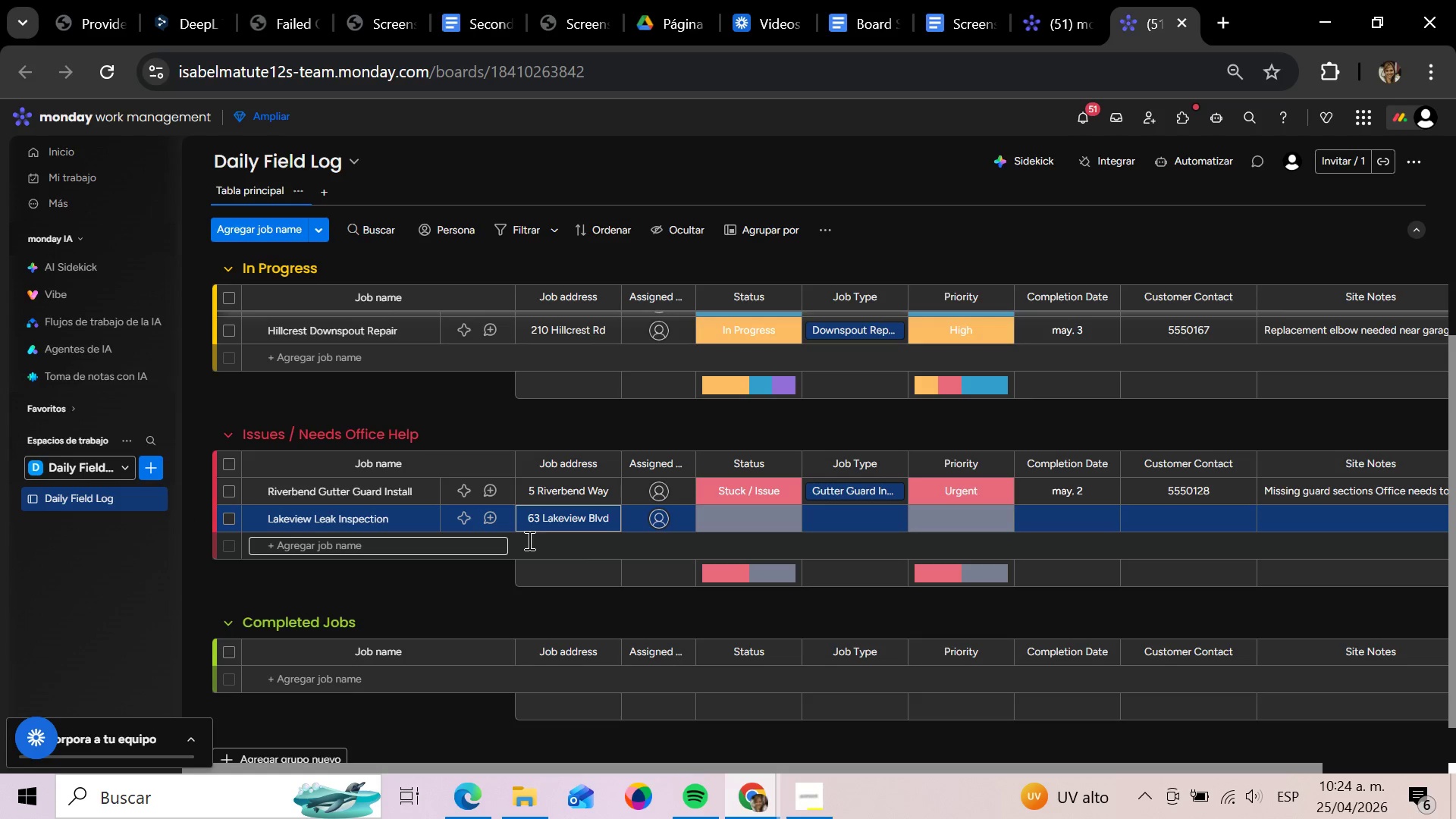 
left_click([749, 524])
 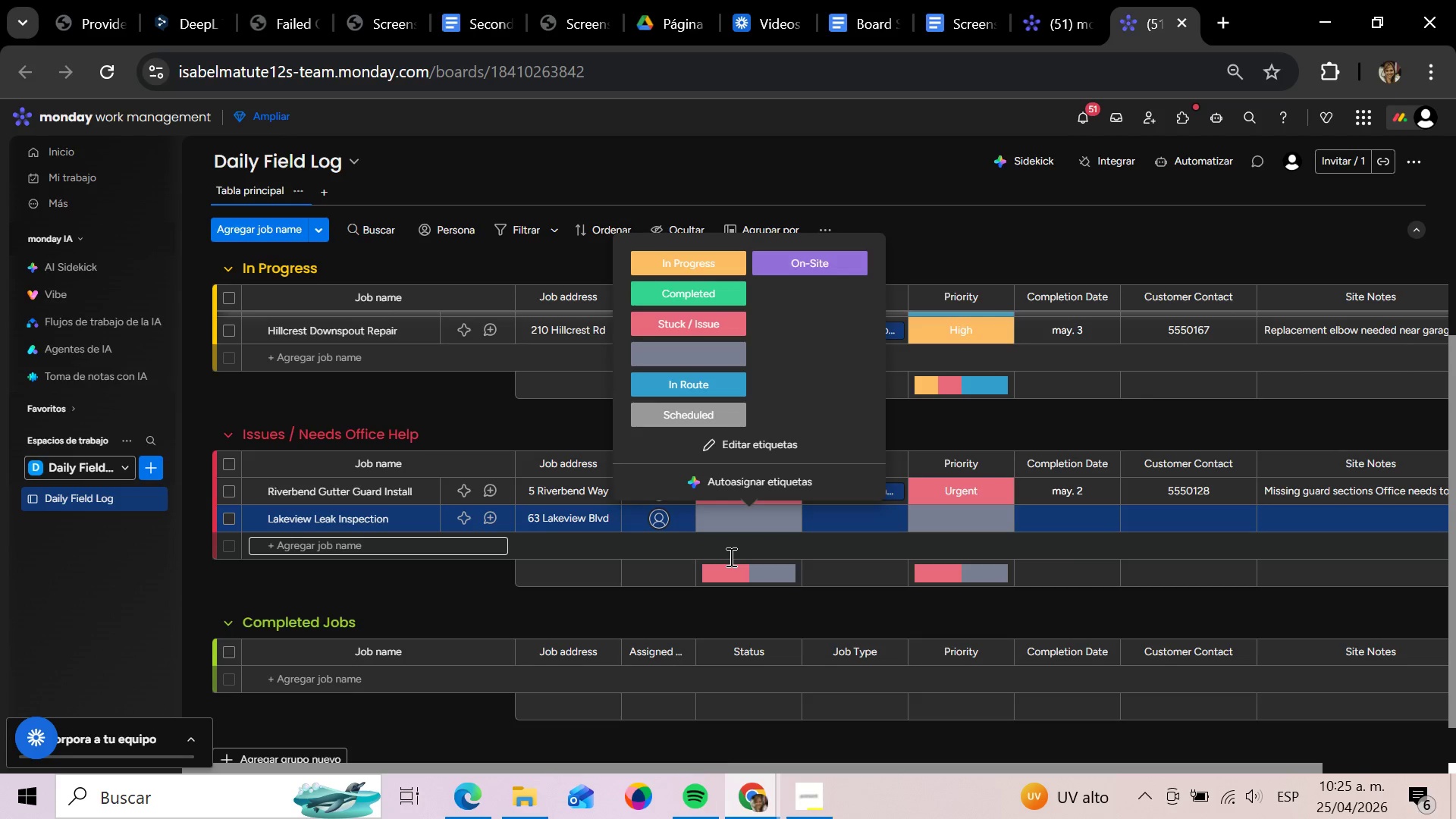 
wait(29.8)
 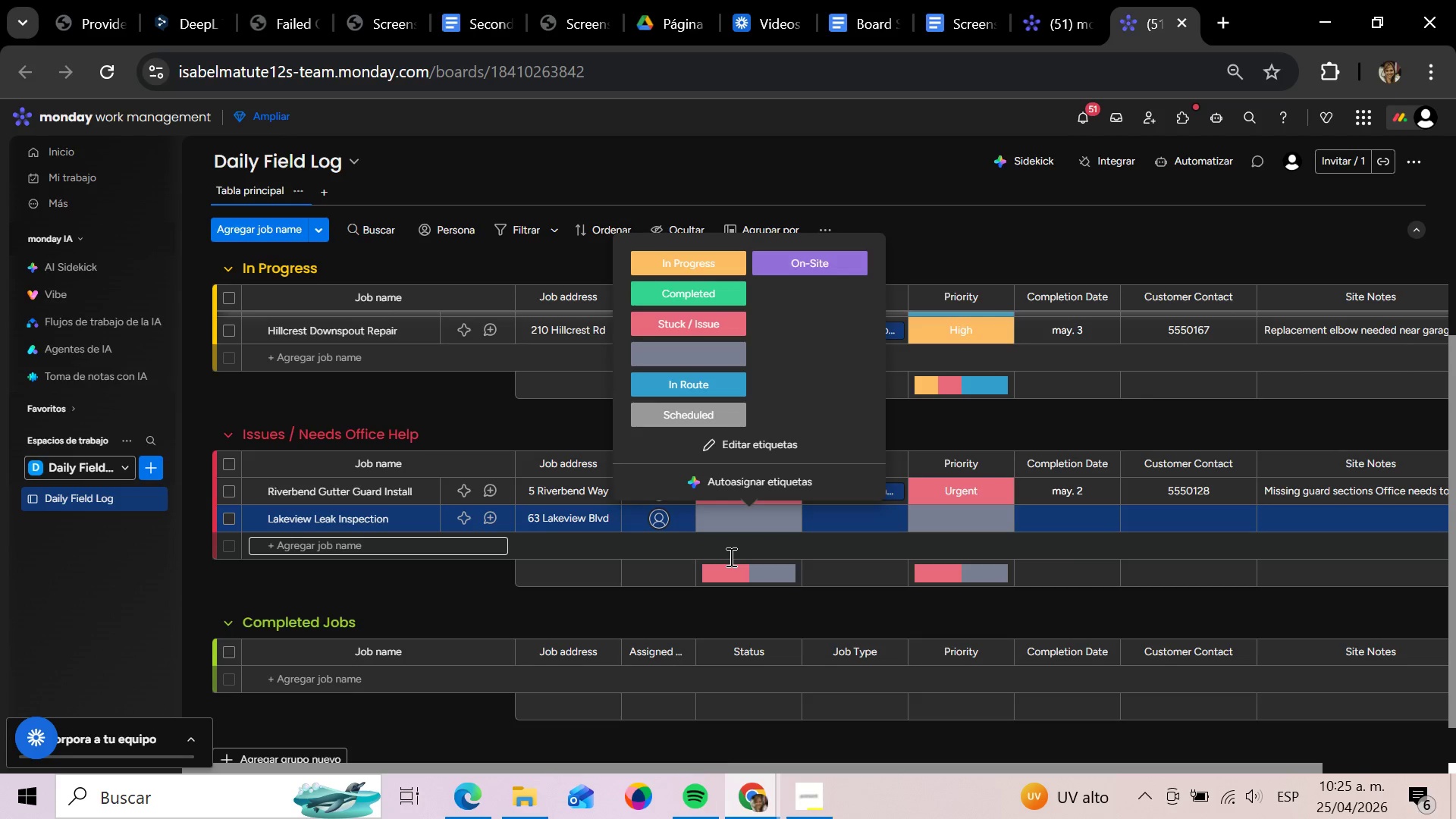 
left_click([688, 321])
 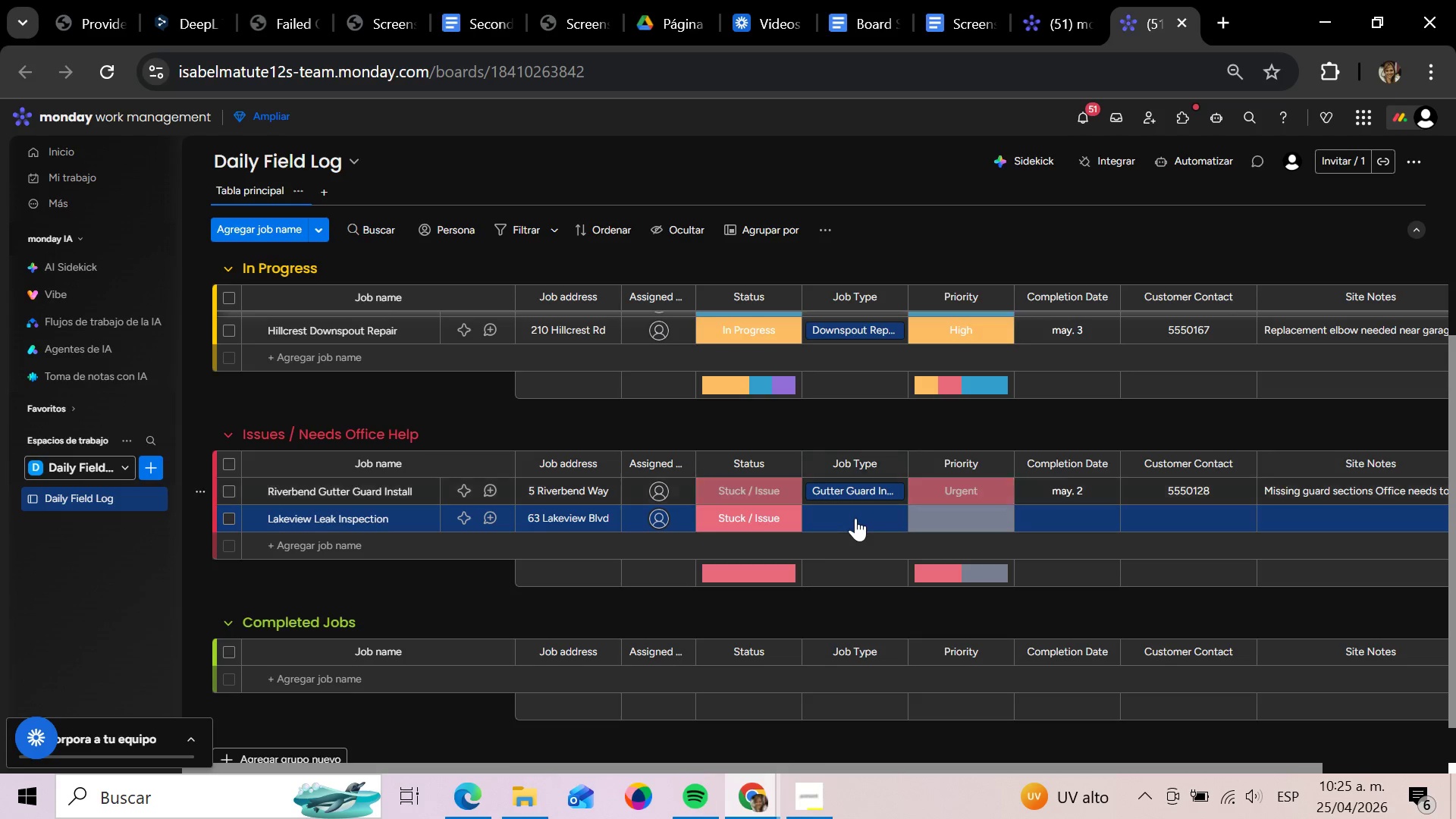 
left_click([855, 518])
 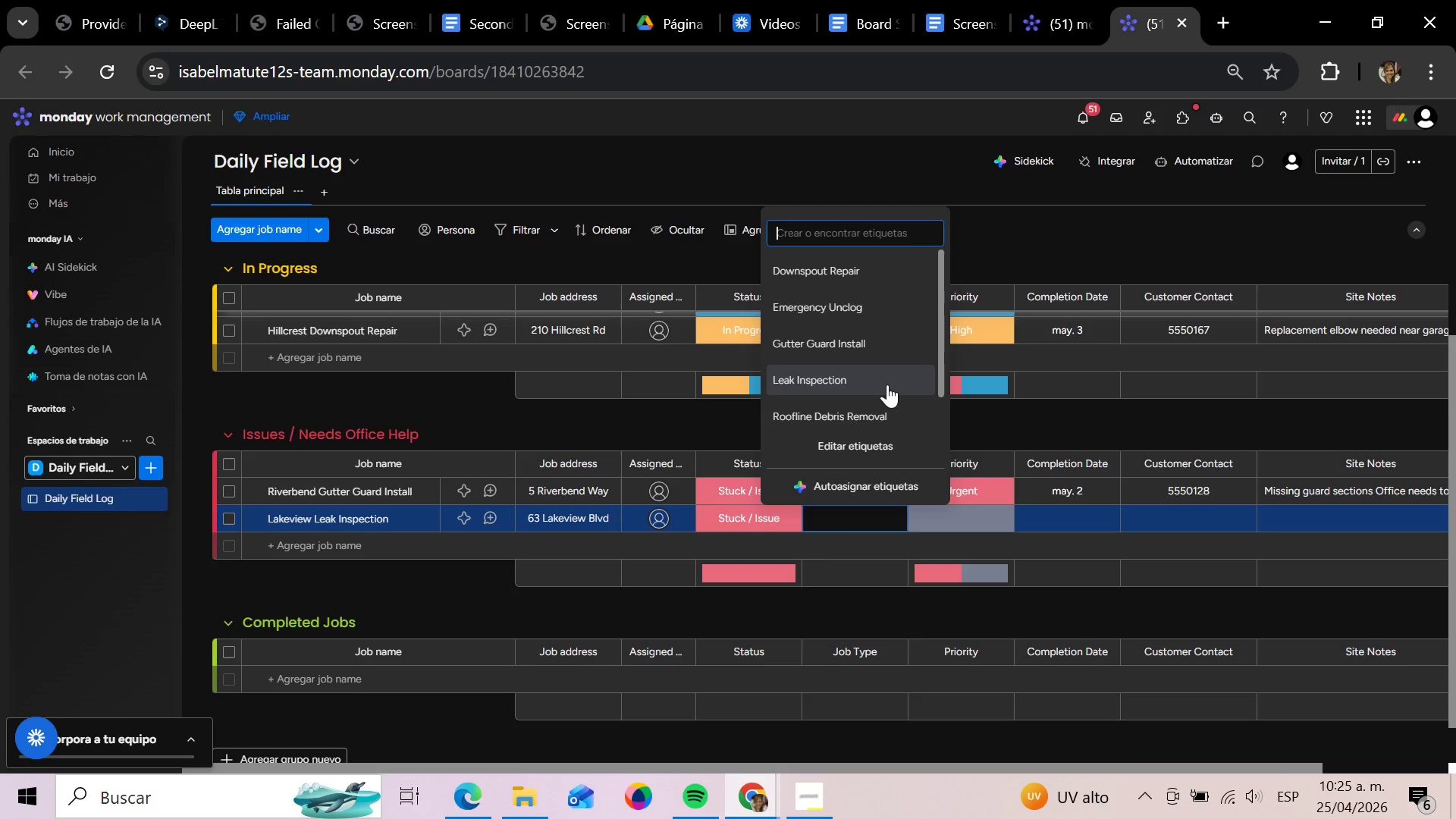 
left_click([889, 379])
 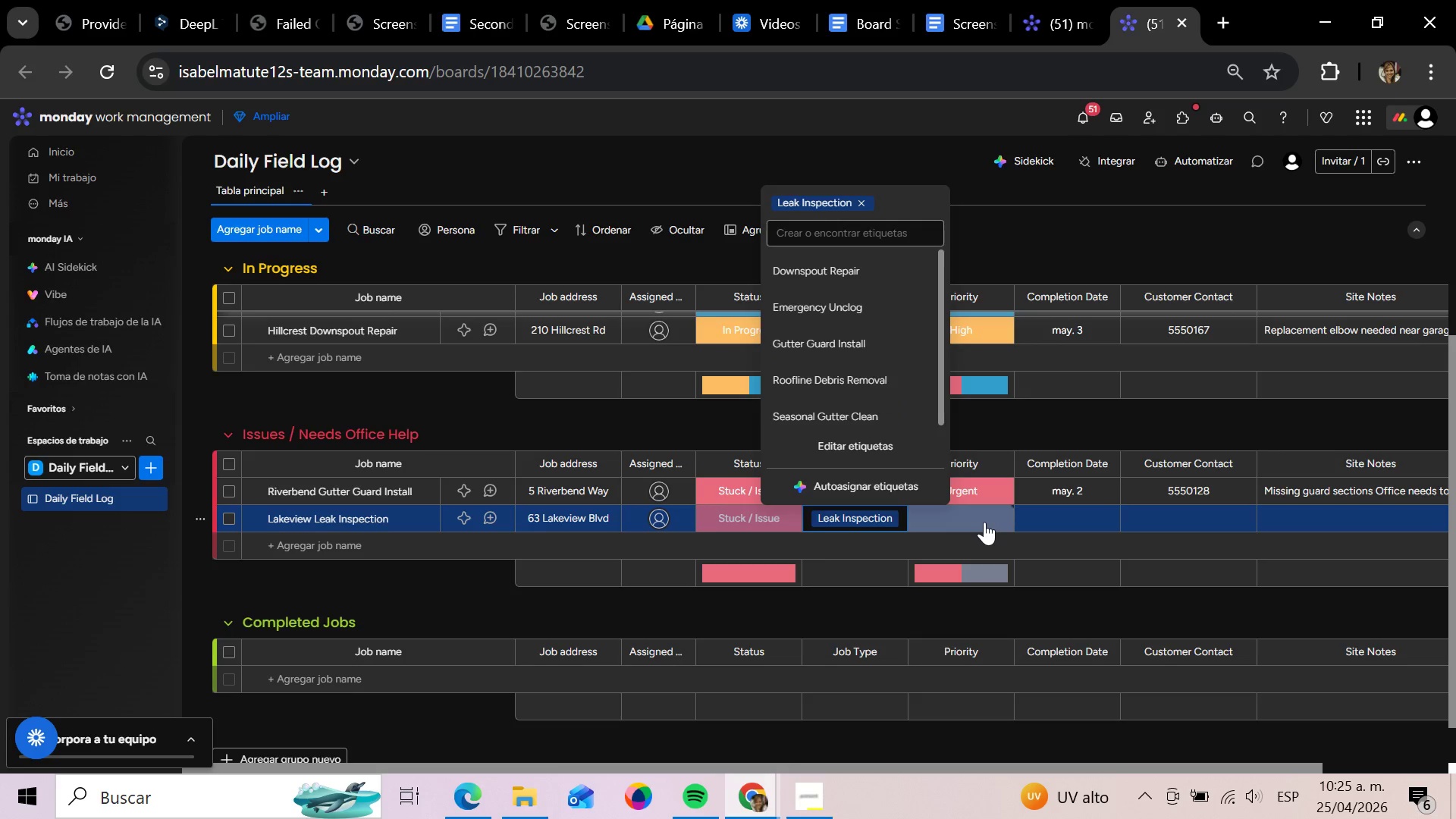 
left_click([984, 522])
 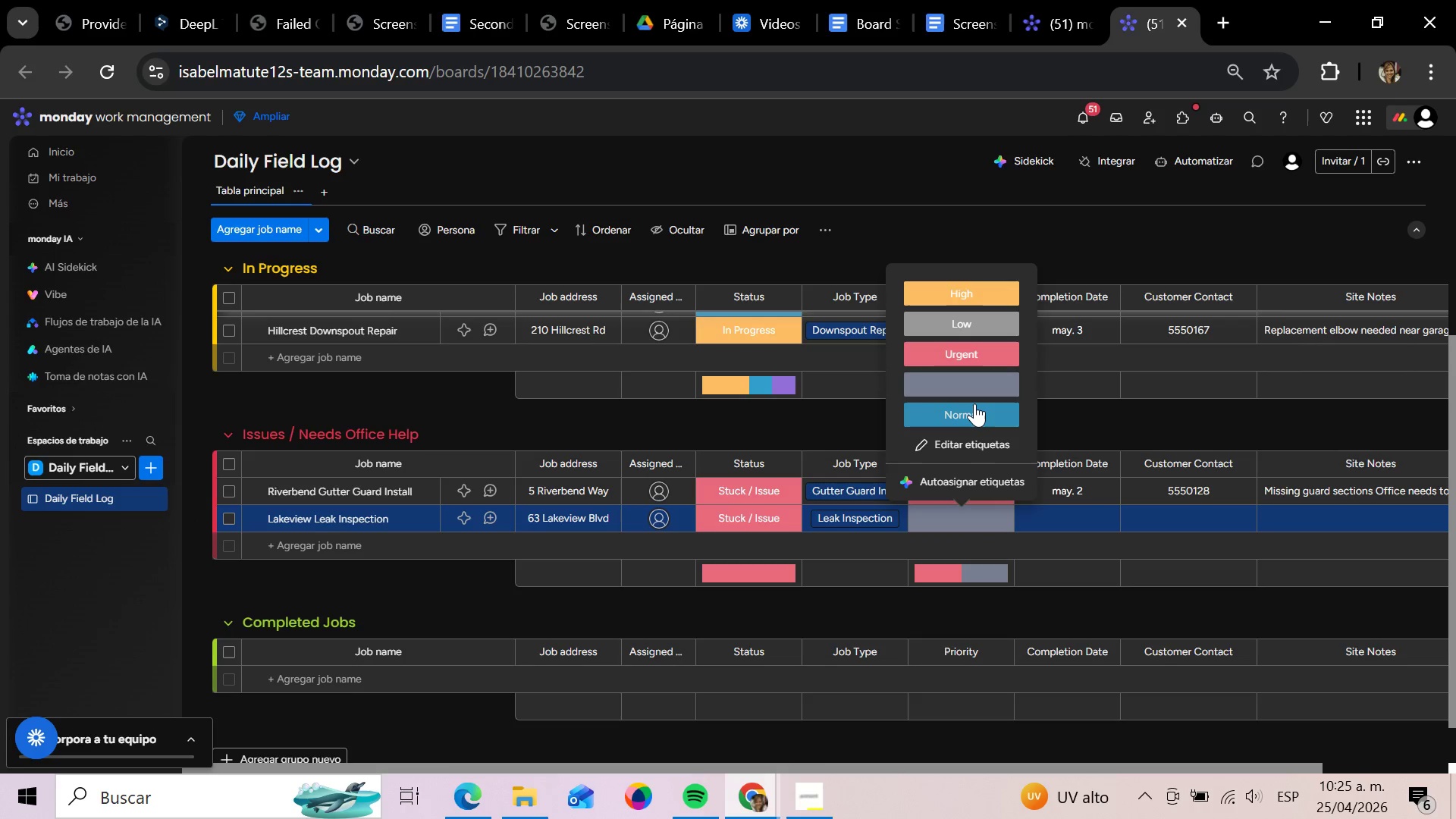 
left_click([982, 300])
 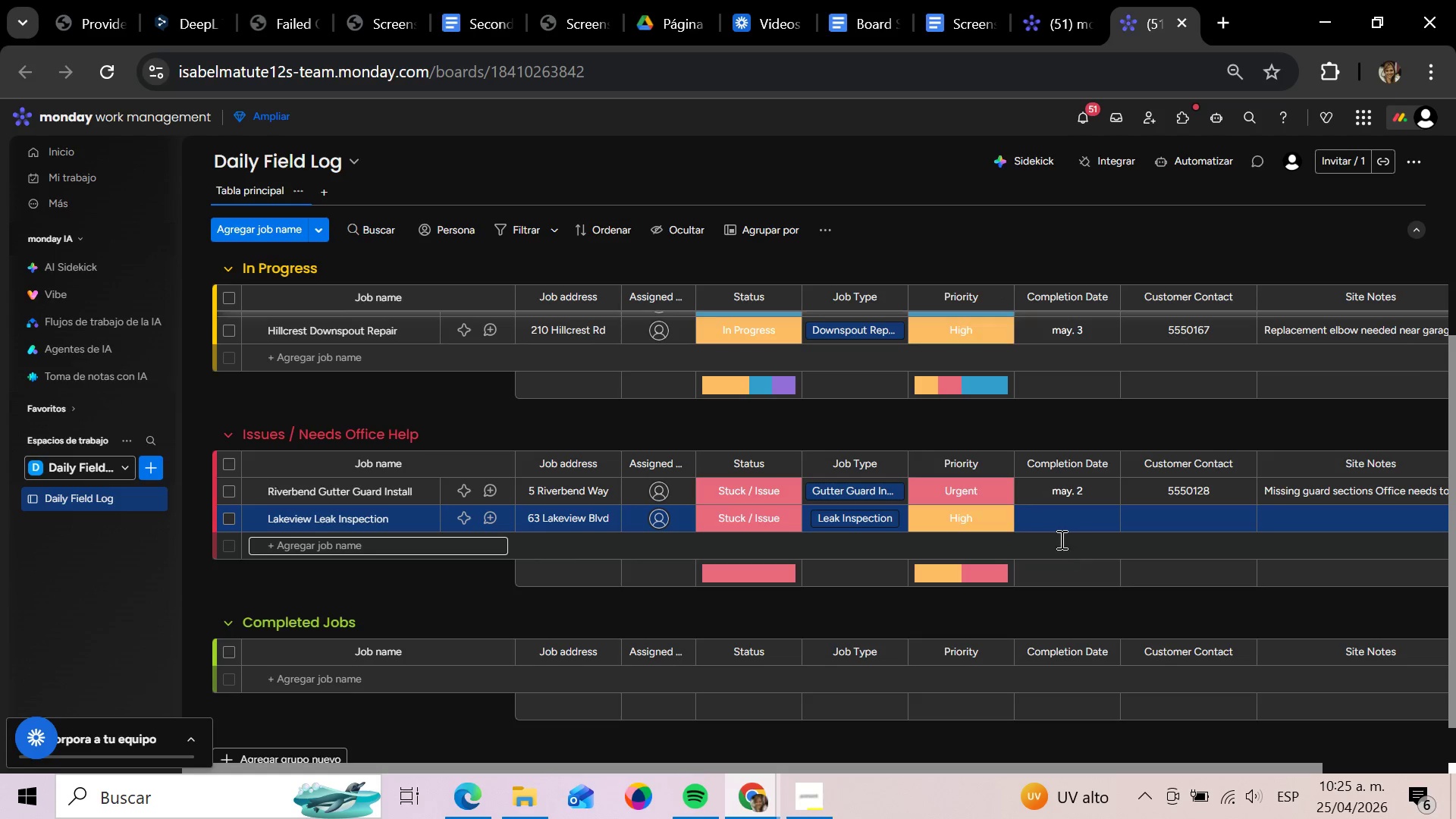 
left_click([1054, 521])
 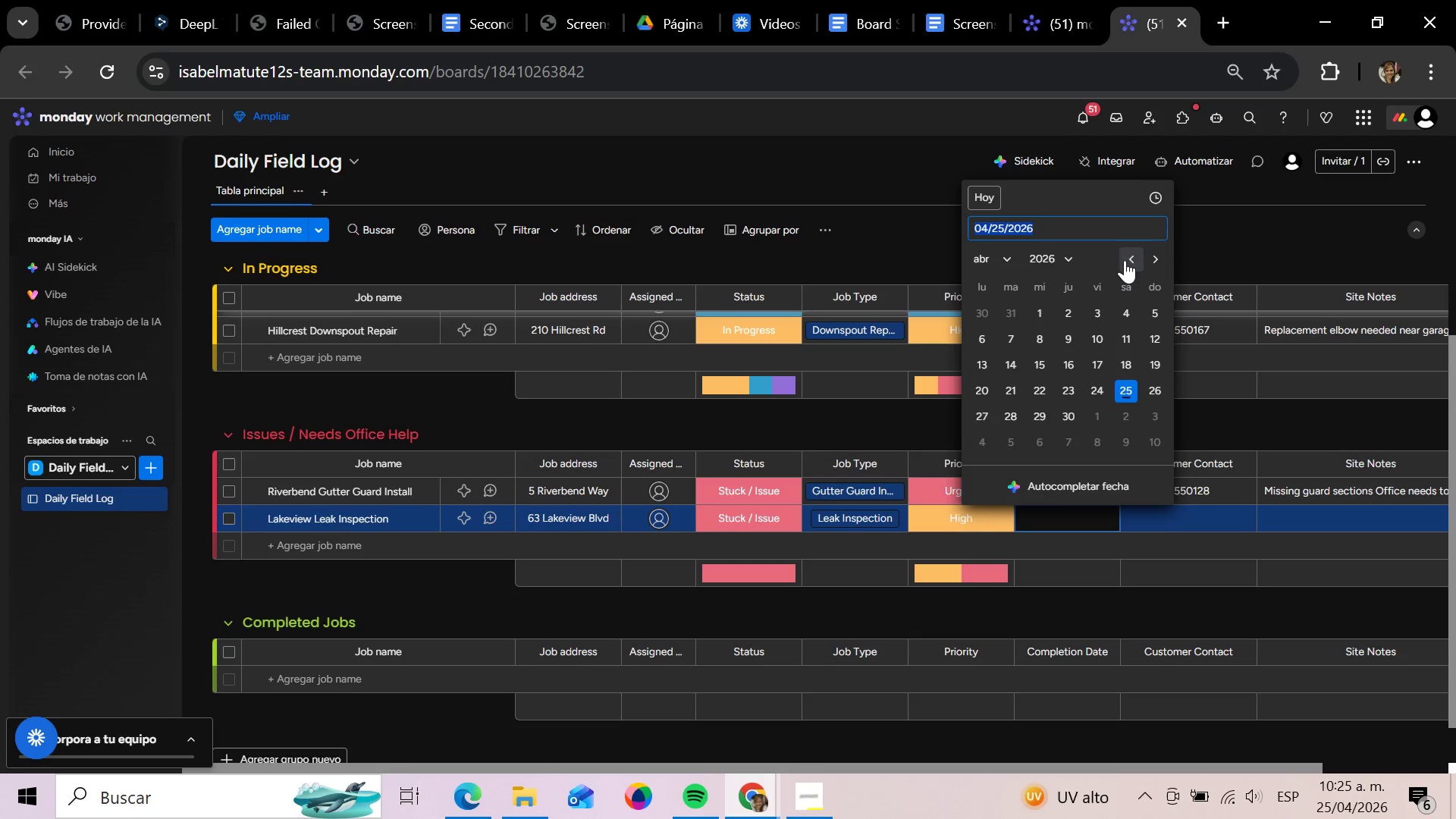 
left_click([1164, 259])
 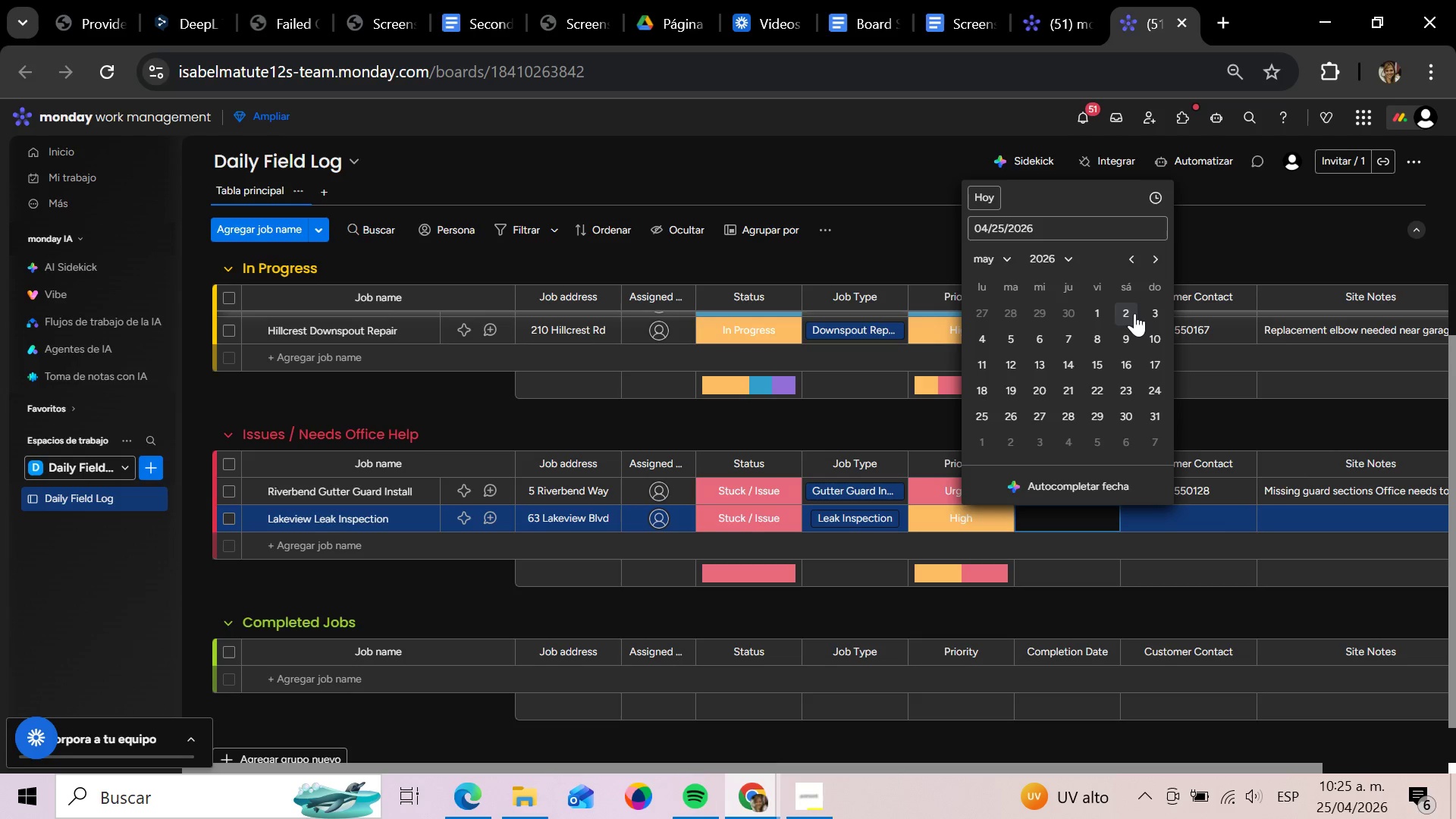 
left_click([1134, 312])
 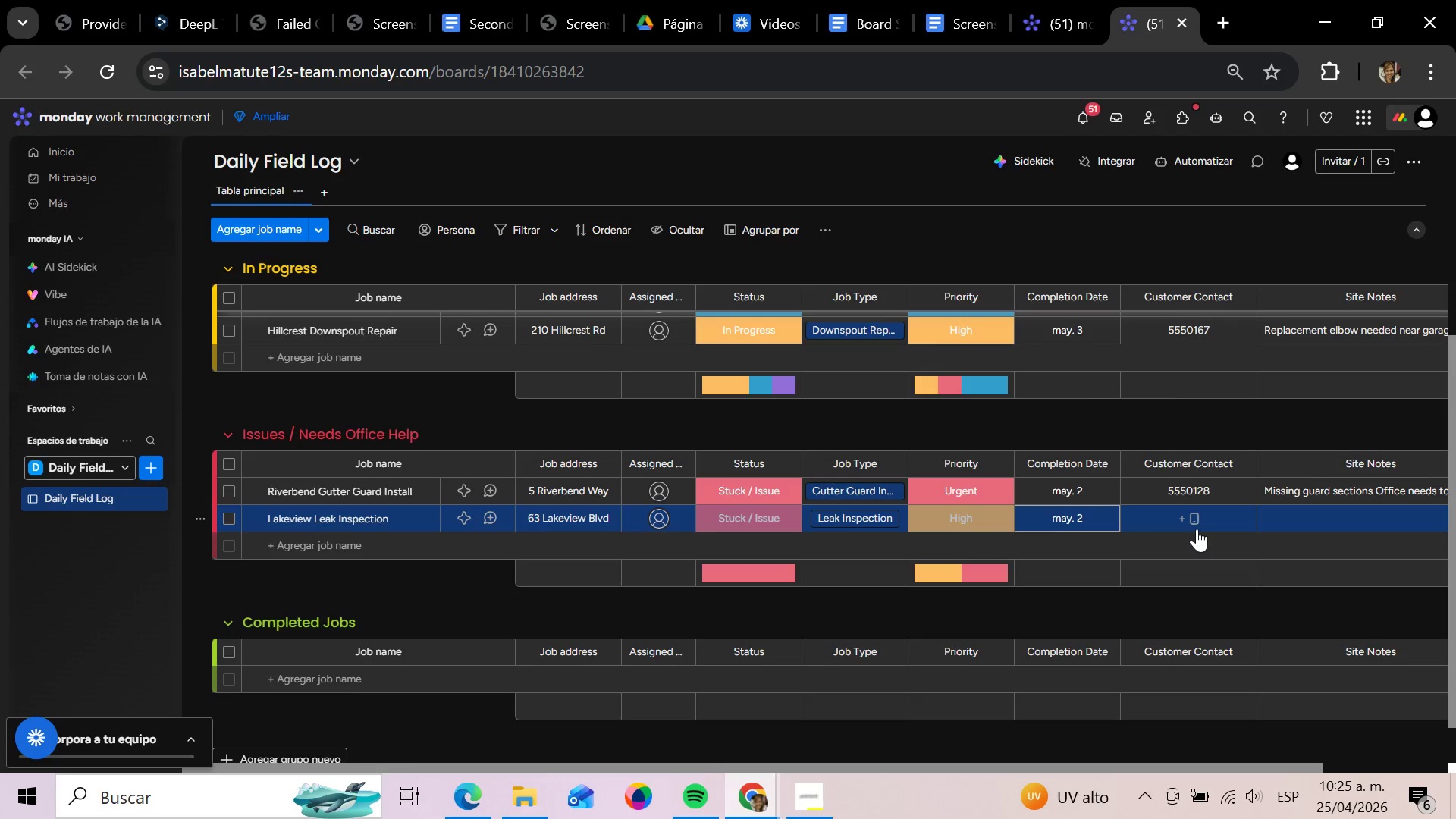 
left_click([1196, 529])
 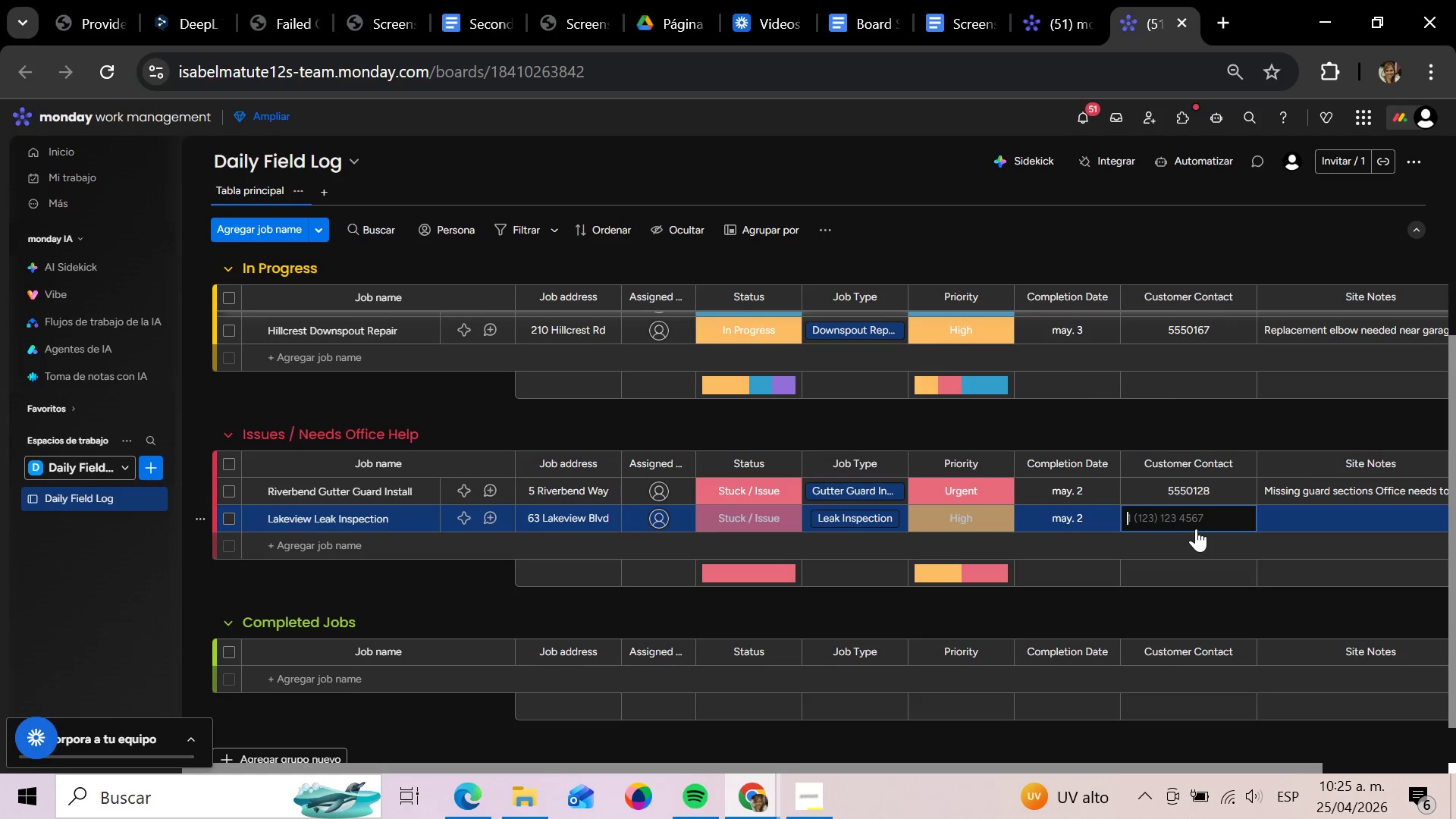 
type(5550116)
 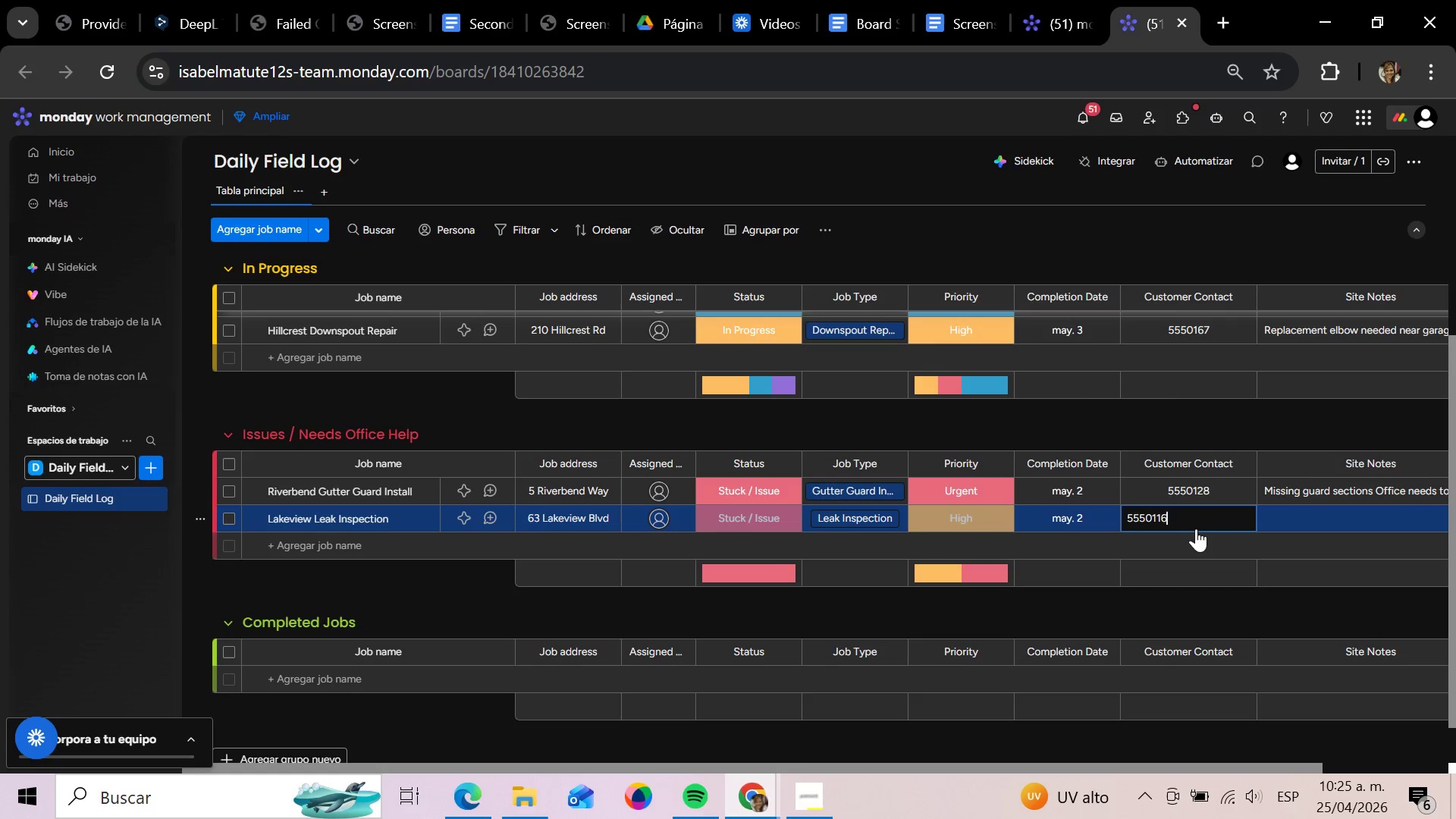 
key(Enter)
 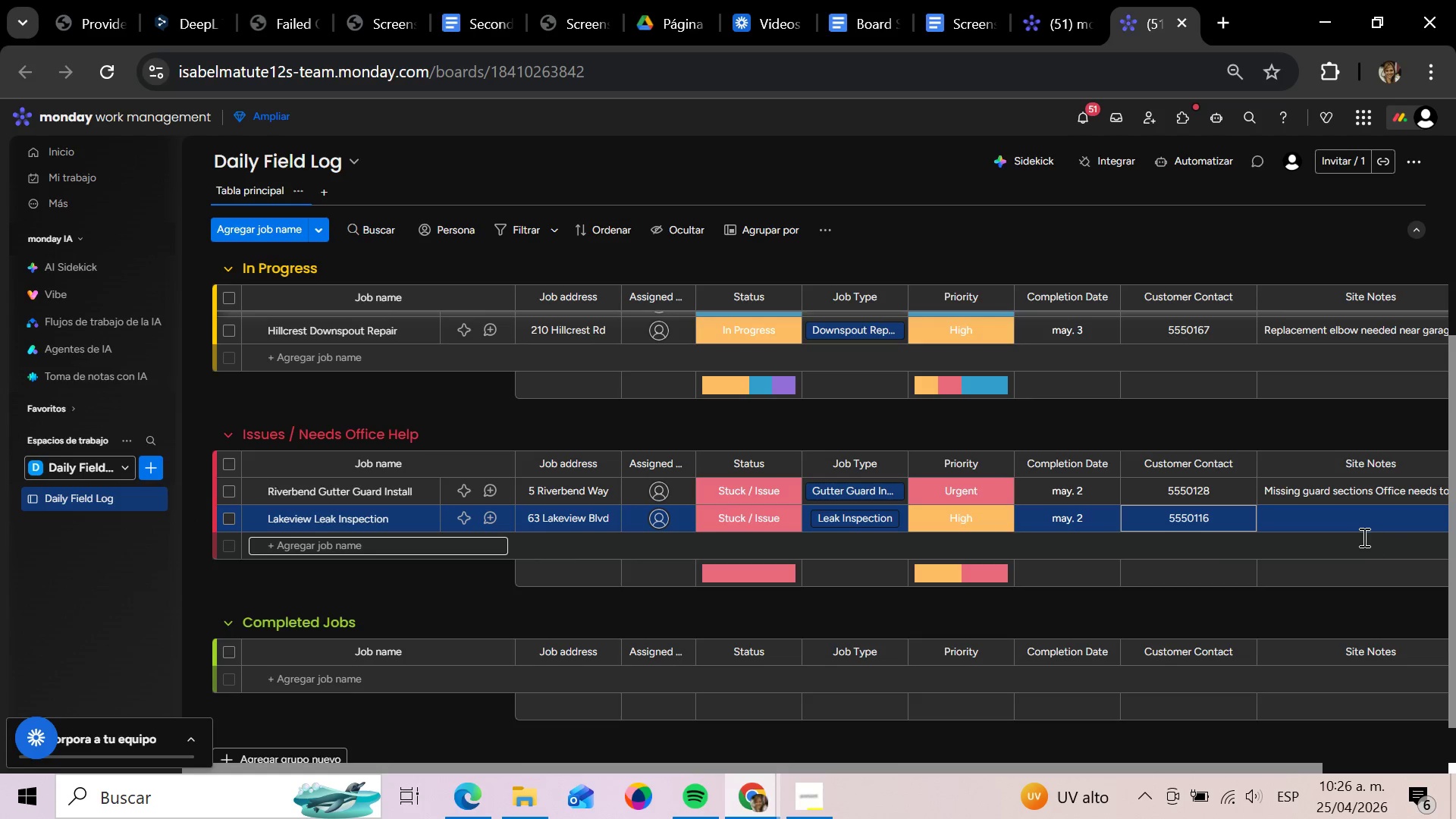 
left_click([1324, 520])
 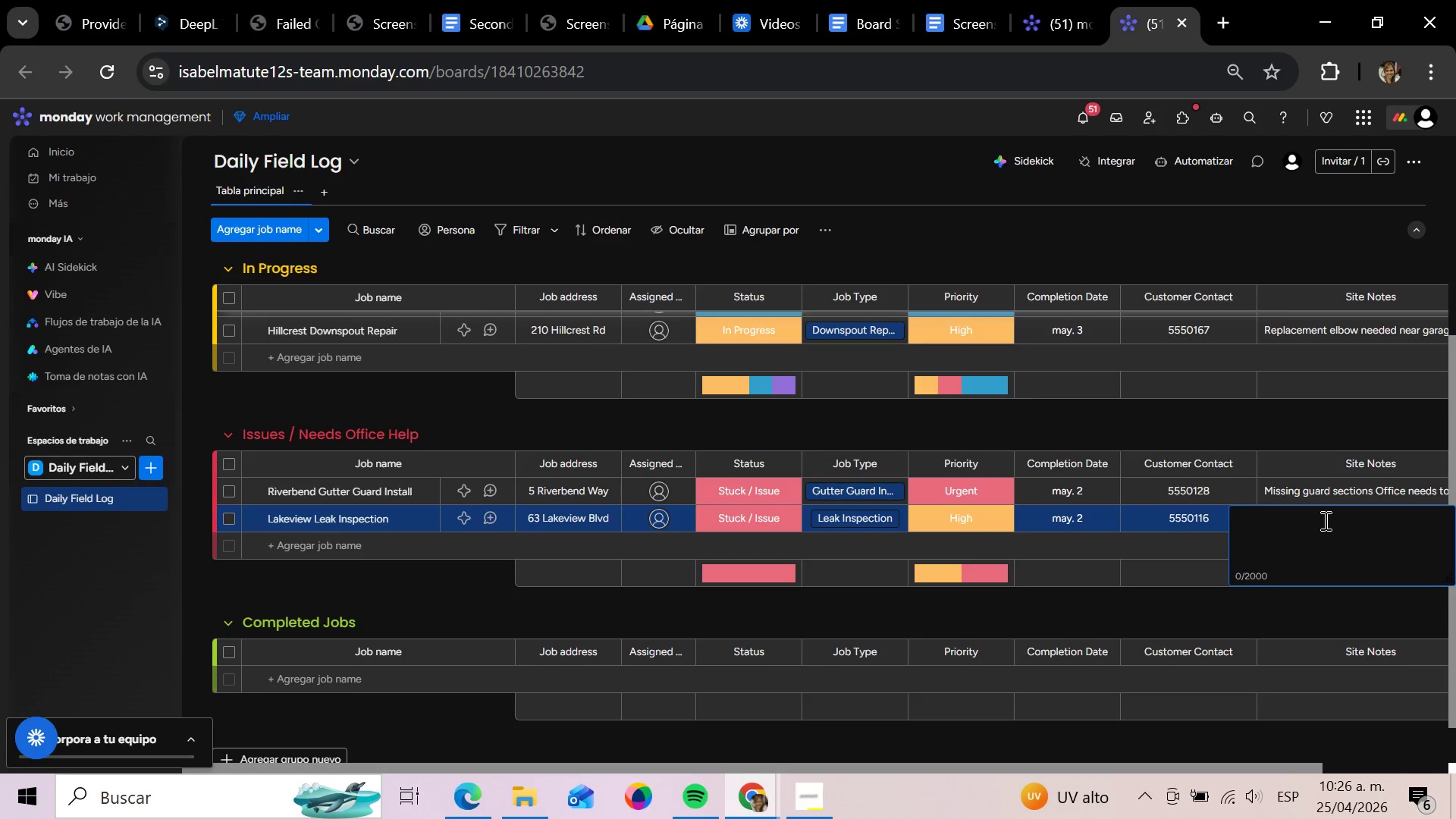 
type(Crew found possibe)
key(Backspace)
type(le)
 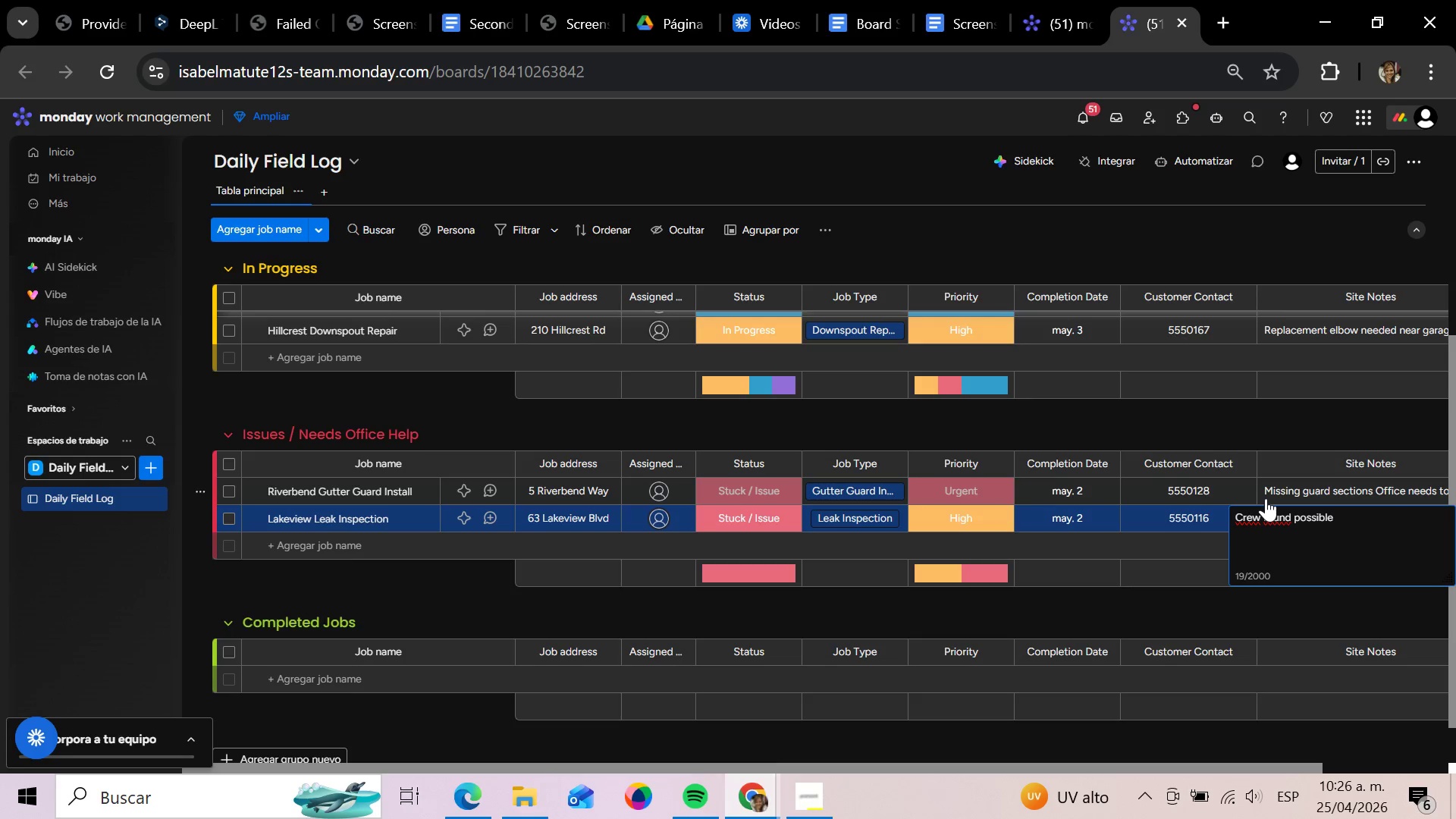 
type( fas)
 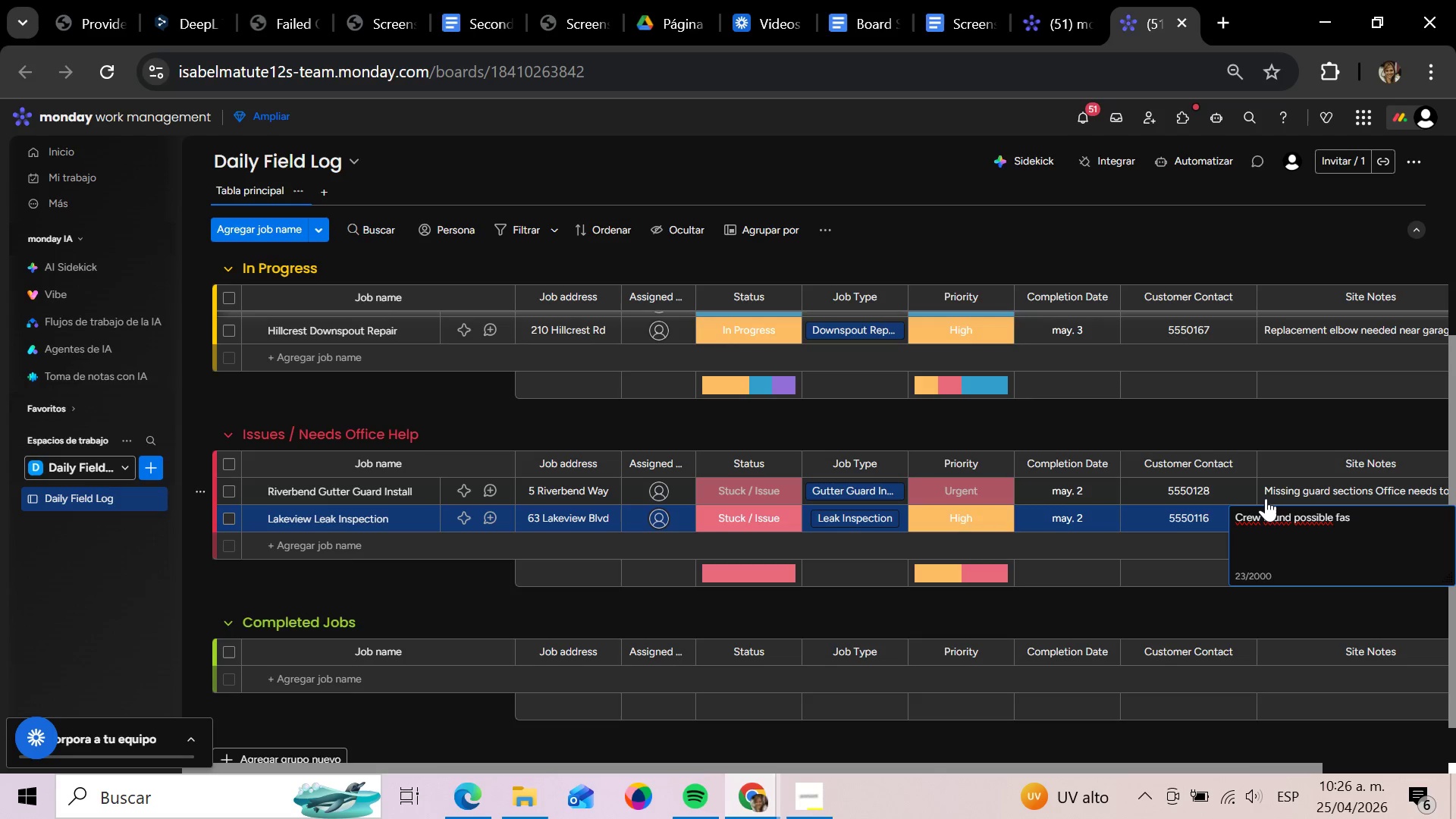 
type(cia damage )
key(Backspace)
type(. Needs approval)
 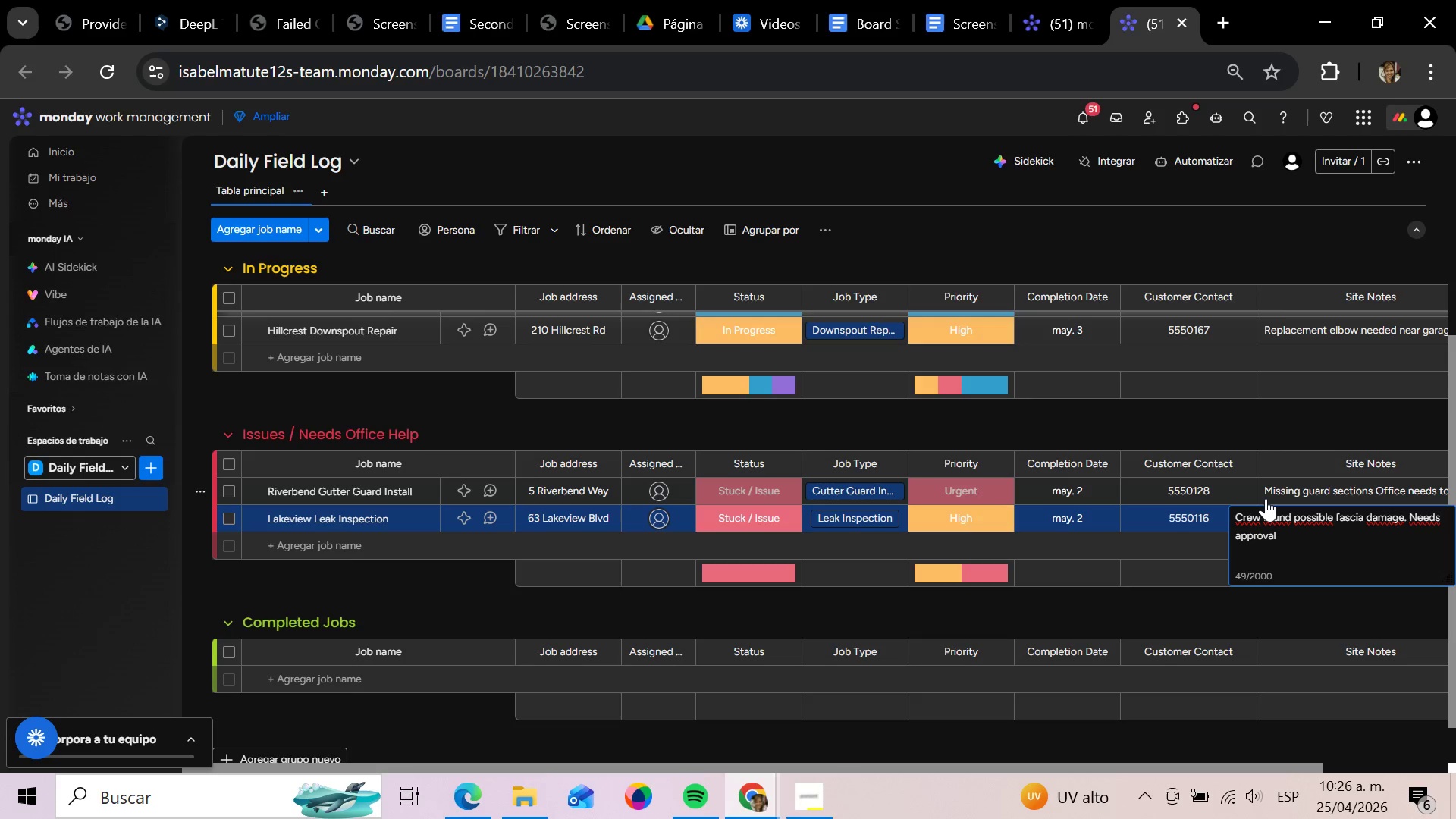 
key(Enter)
 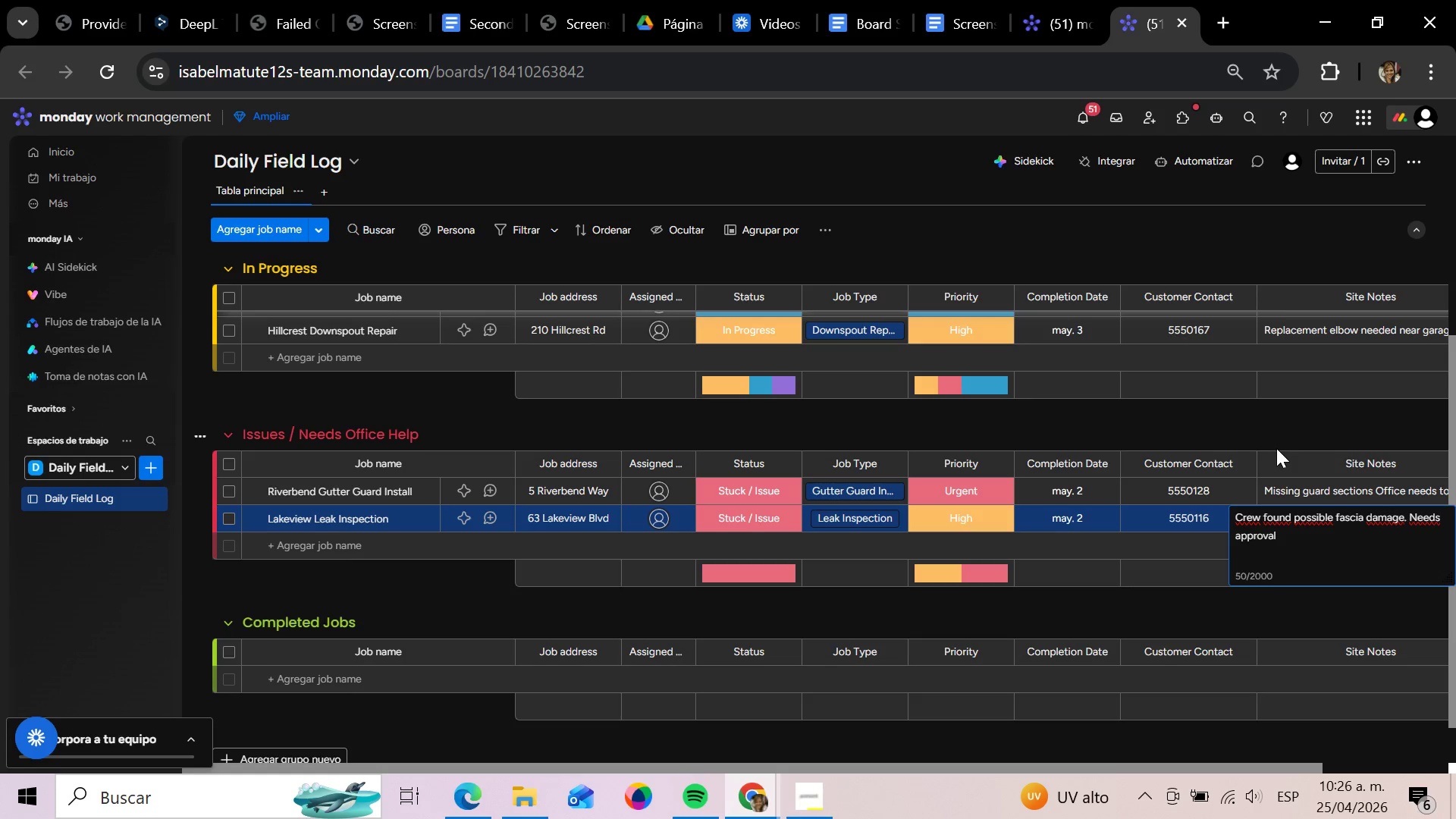 
left_click([1293, 435])
 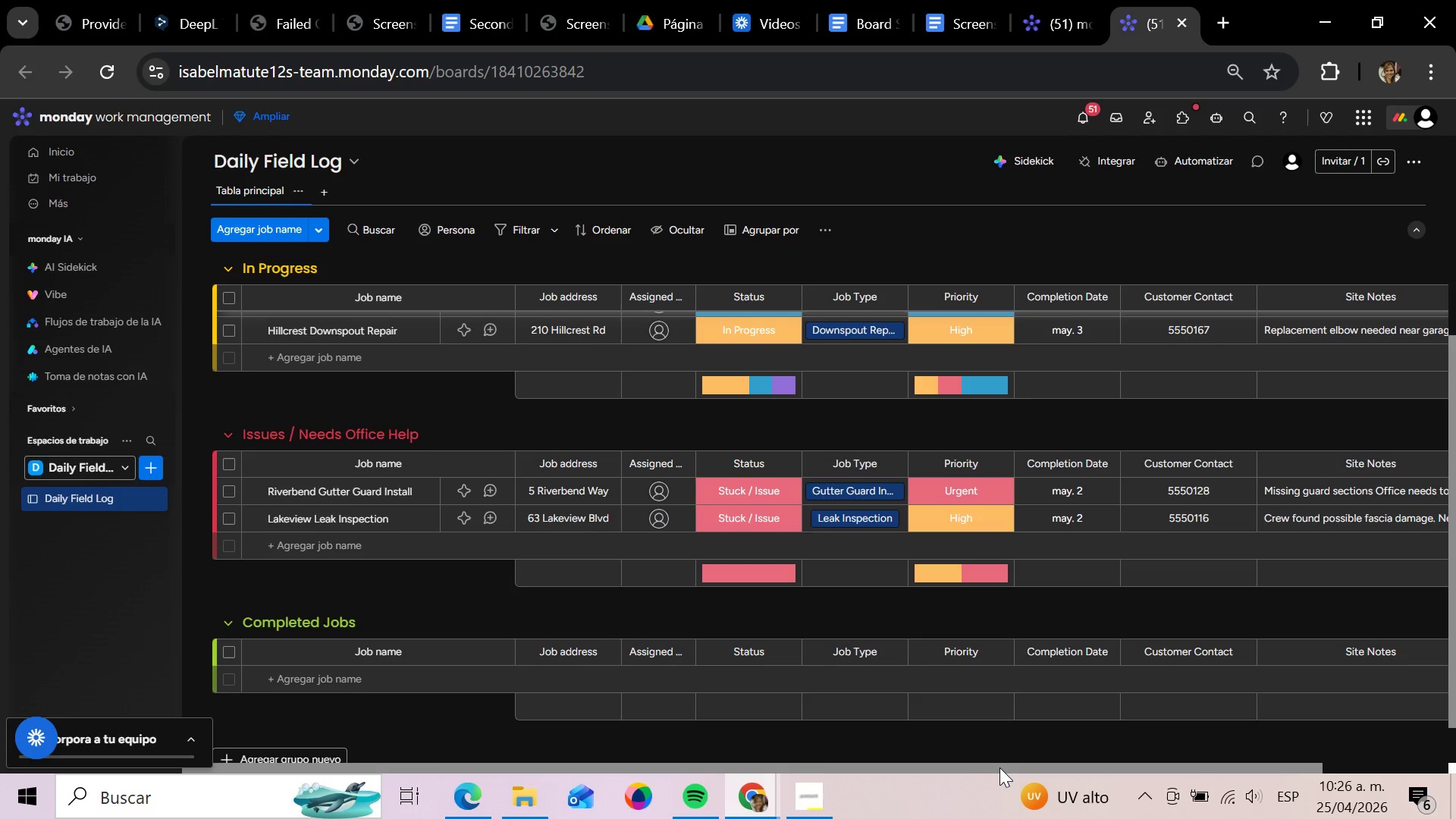 
left_click_drag(start_coordinate=[993, 765], to_coordinate=[1310, 769])
 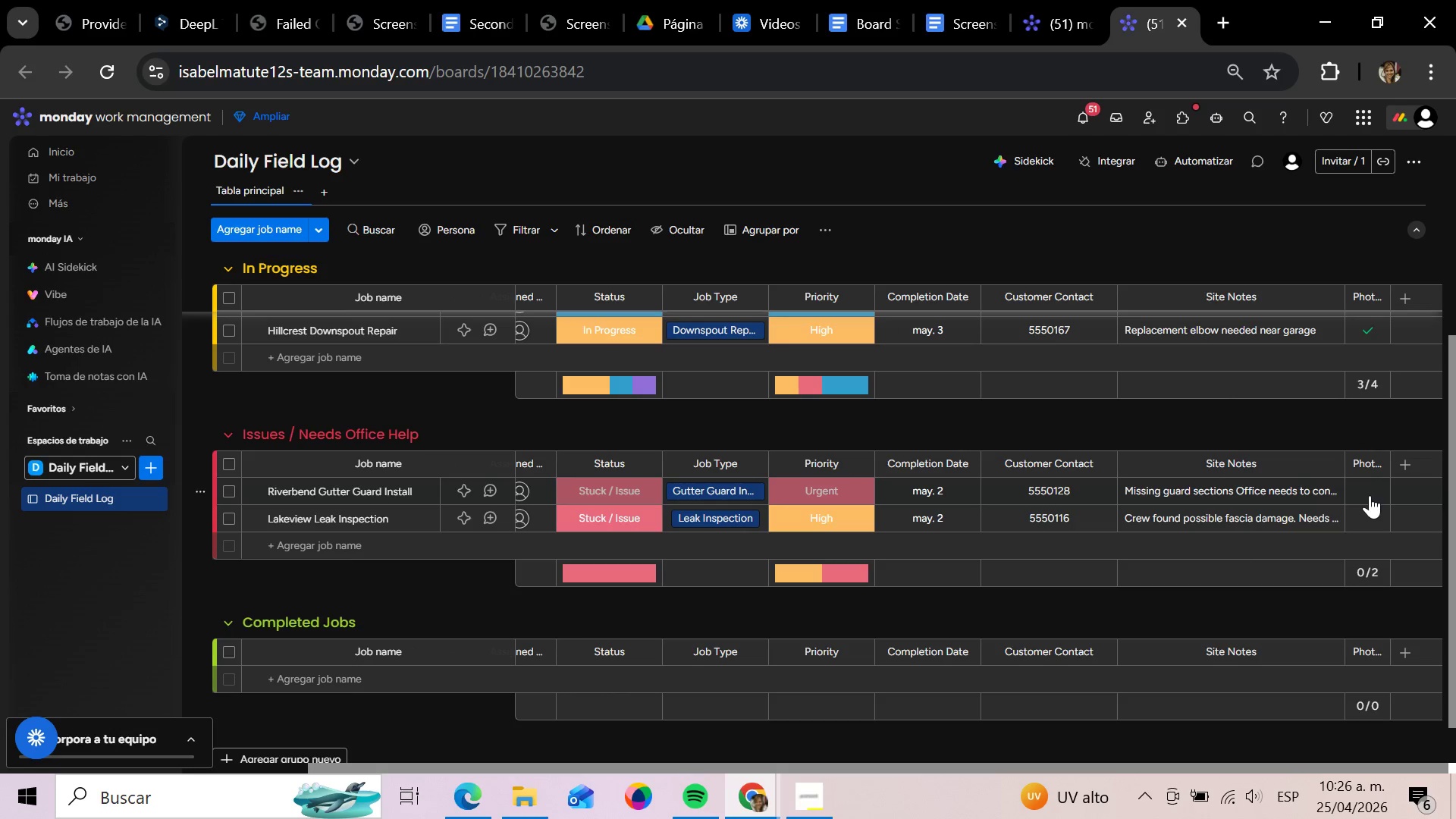 
left_click([1370, 495])
 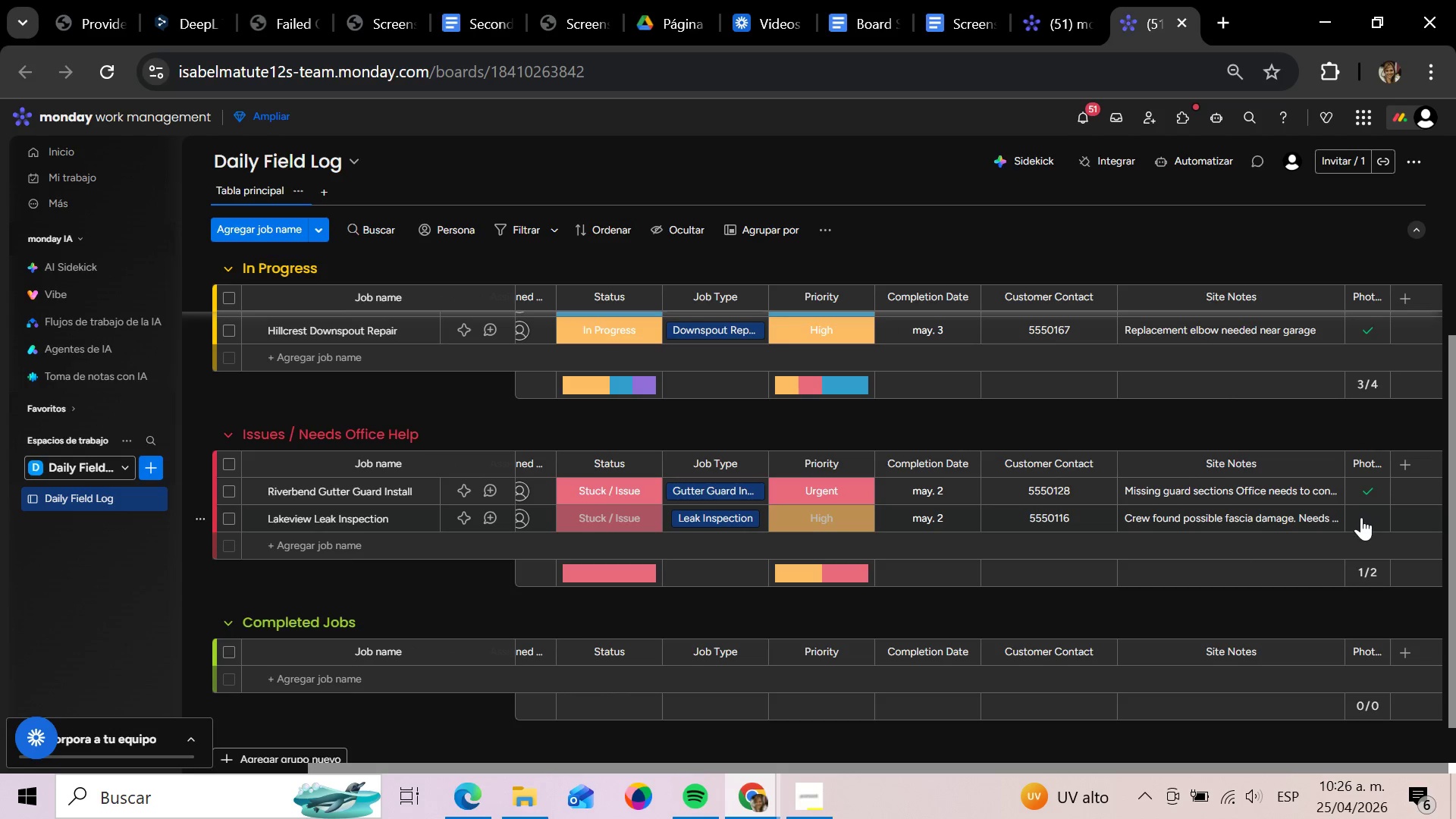 
left_click([1361, 517])
 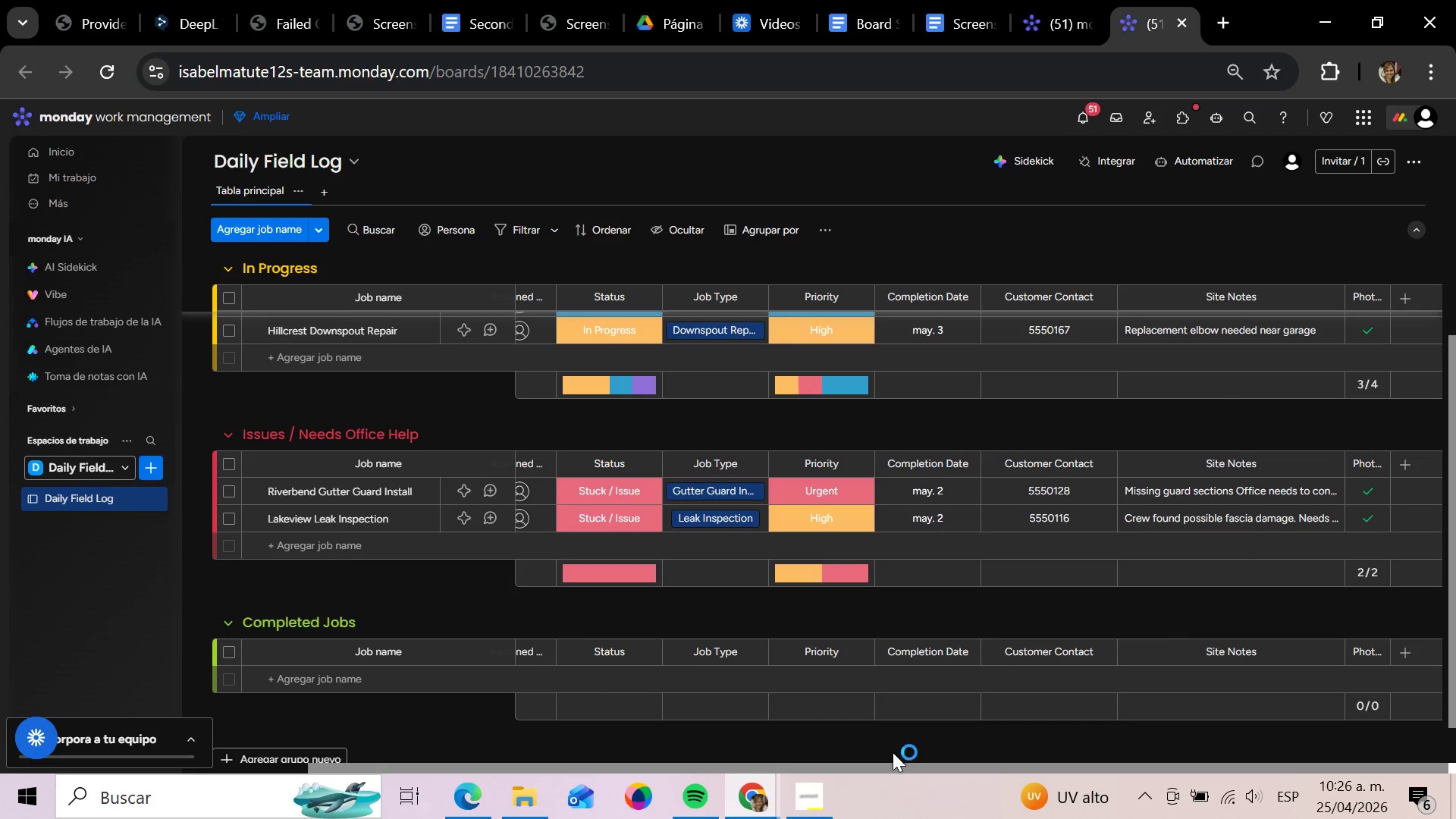 
left_click_drag(start_coordinate=[890, 769], to_coordinate=[362, 758])
 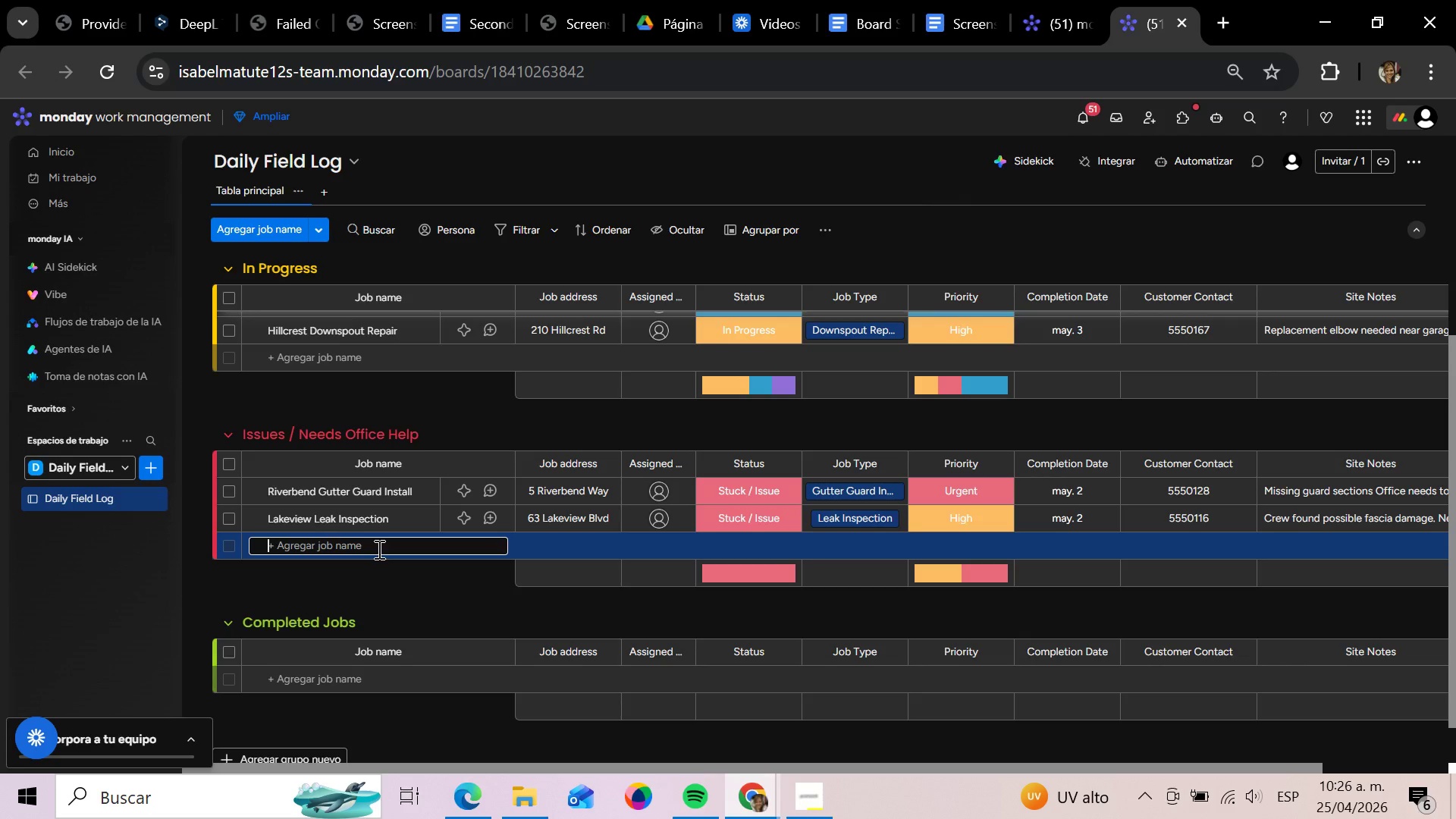 
wait(6.92)
 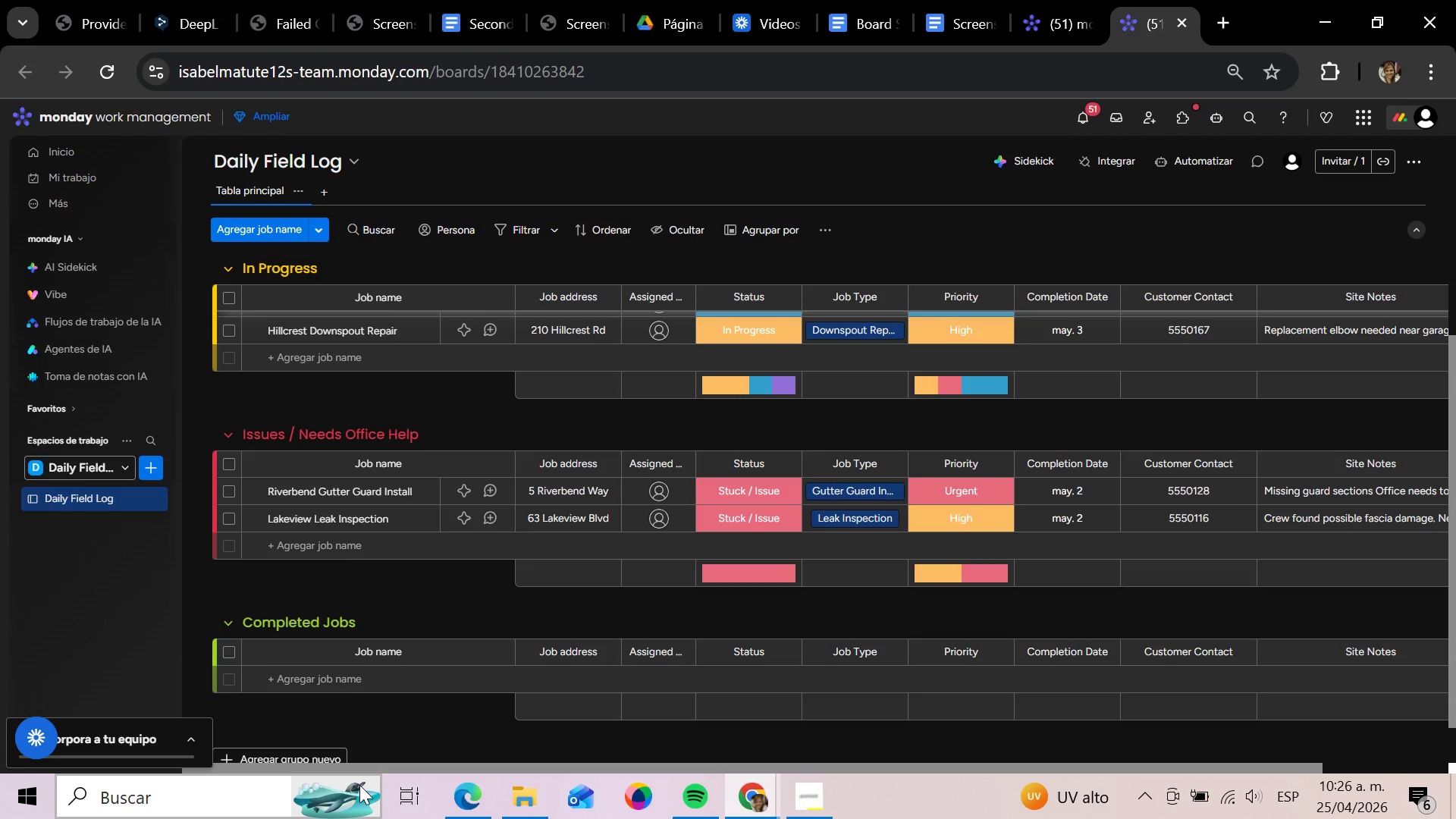 
type(Spu)
key(Backspace)
type(ruce Court Emergency)
 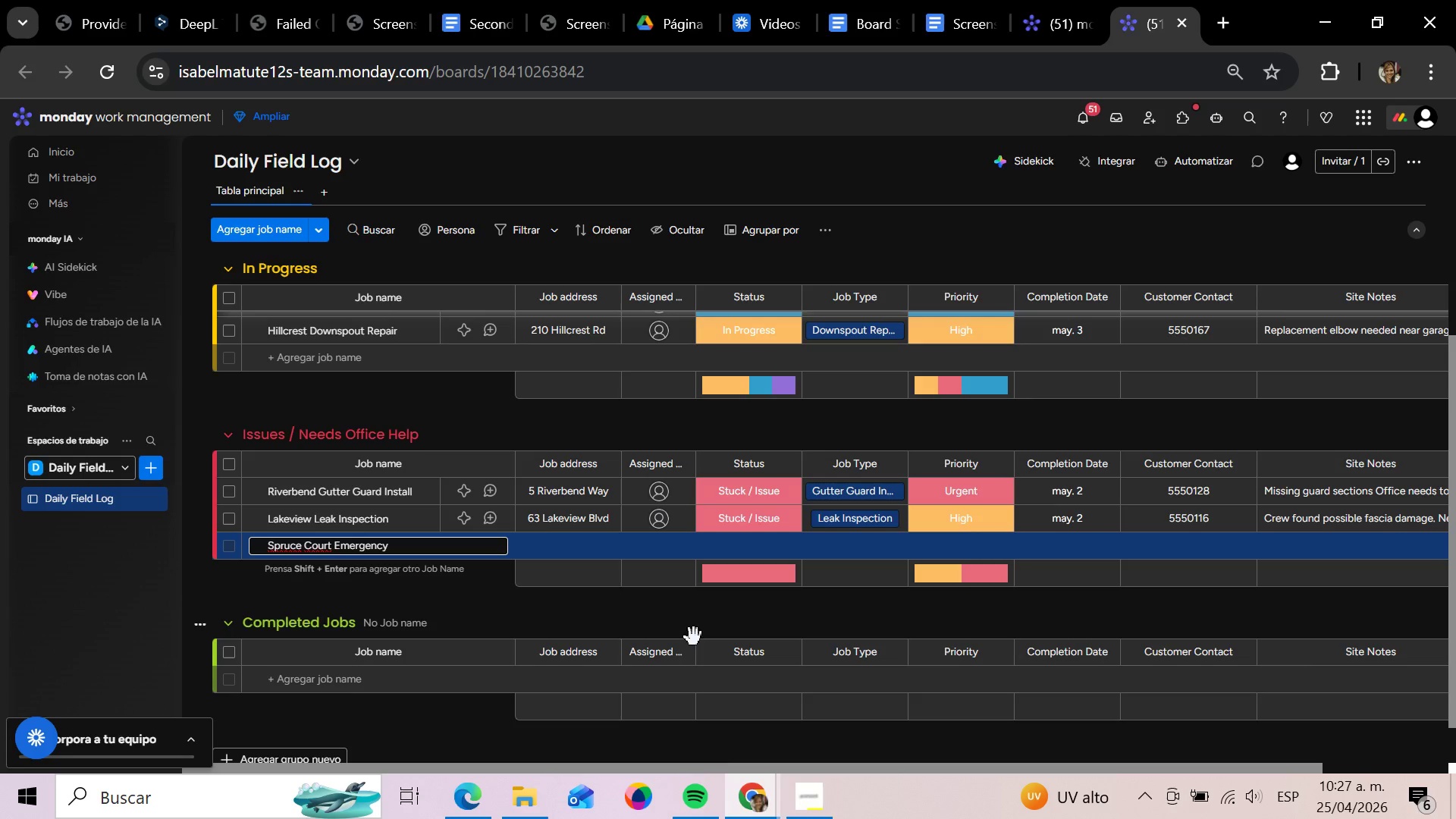 
key(Enter)
 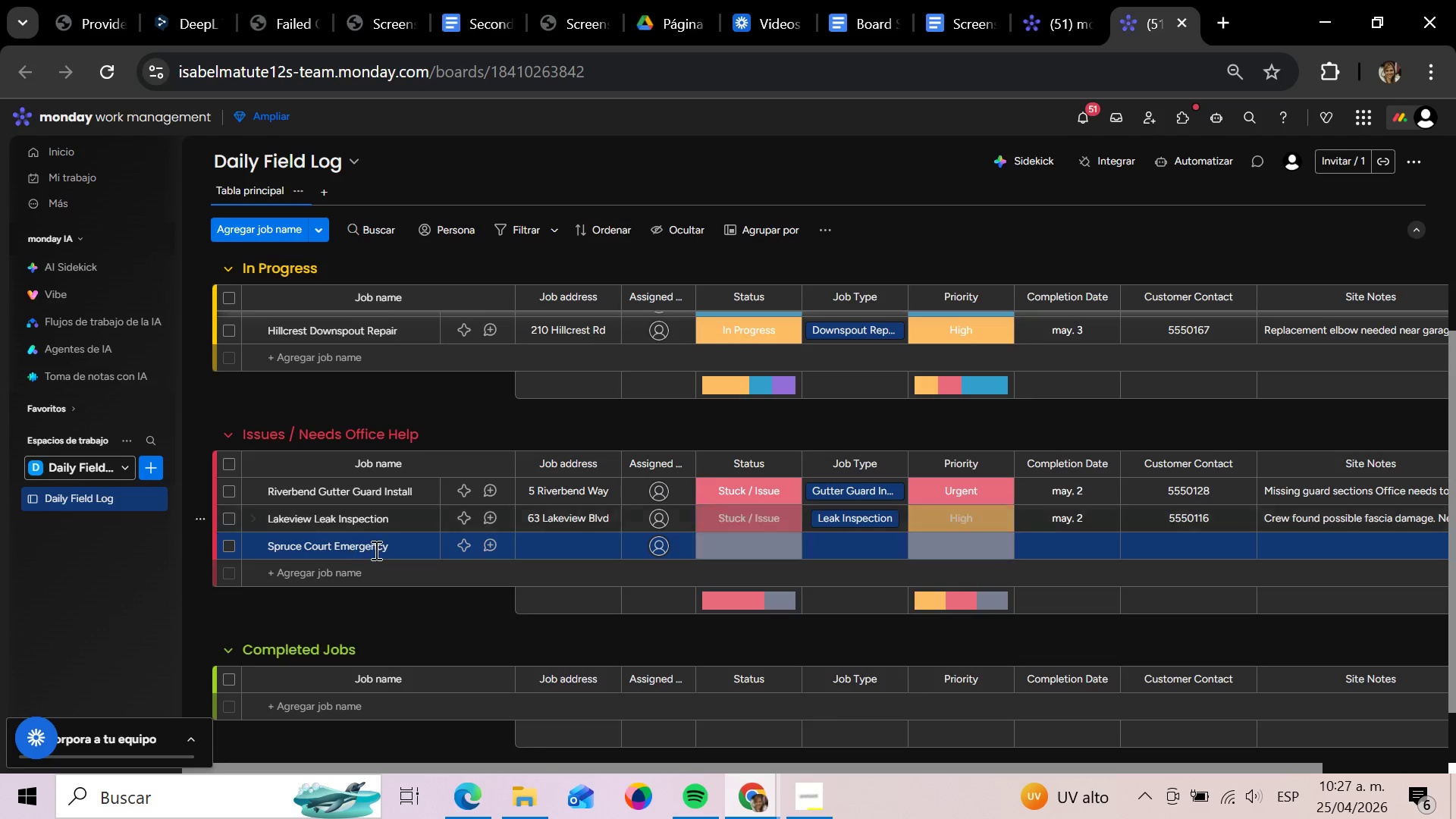 
left_click([387, 551])
 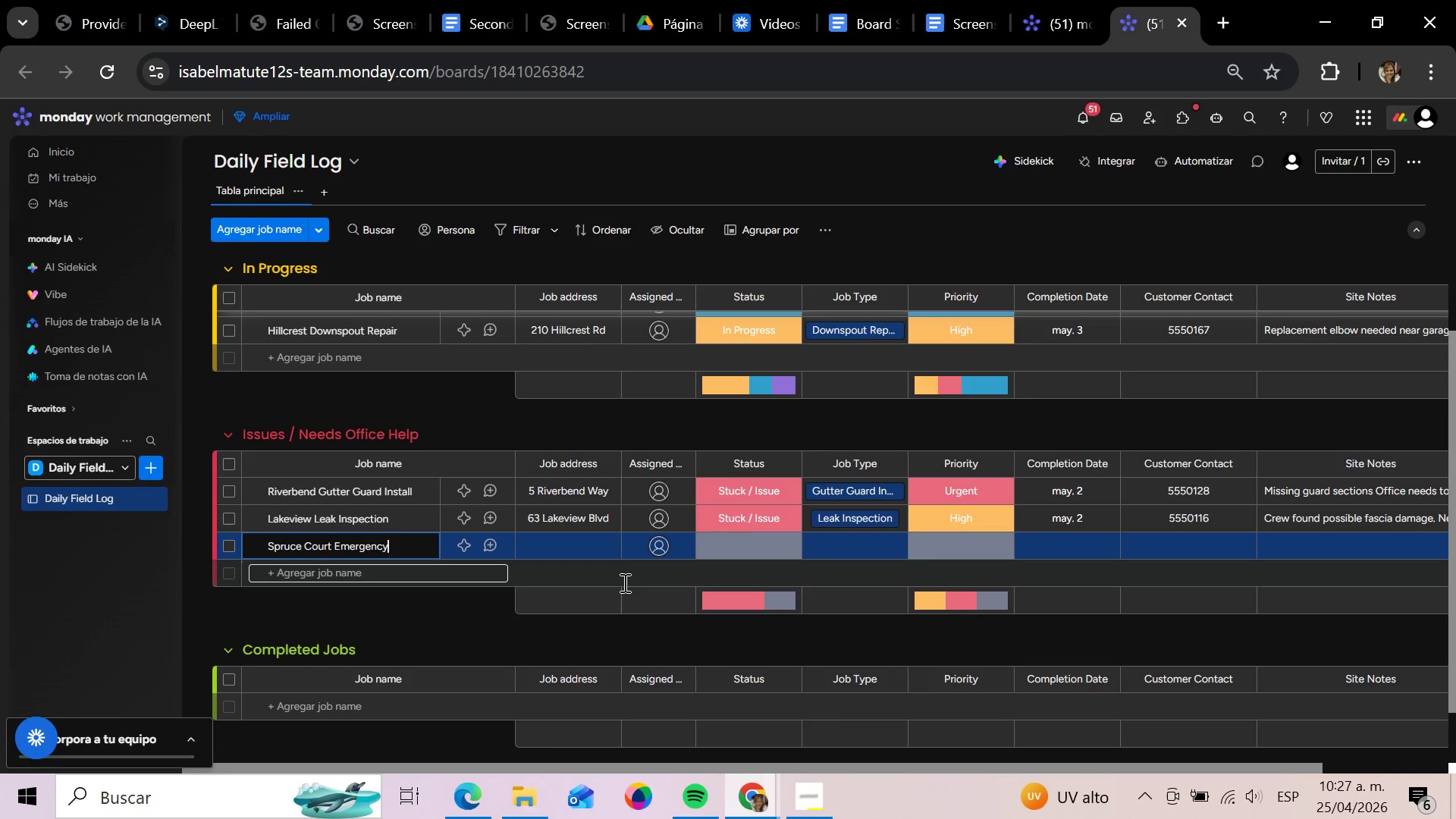 
type( Unclog)
 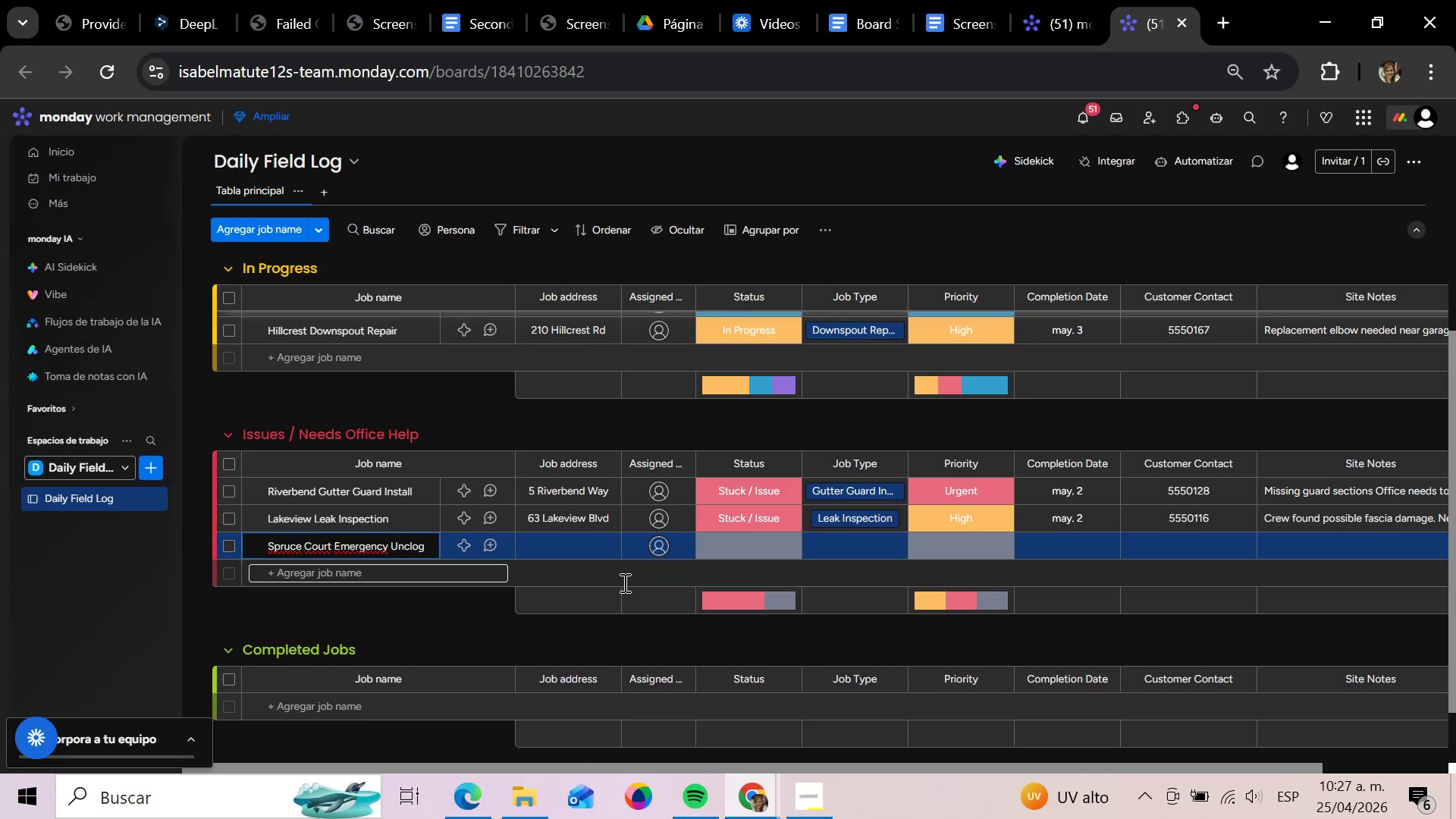 
key(Enter)
 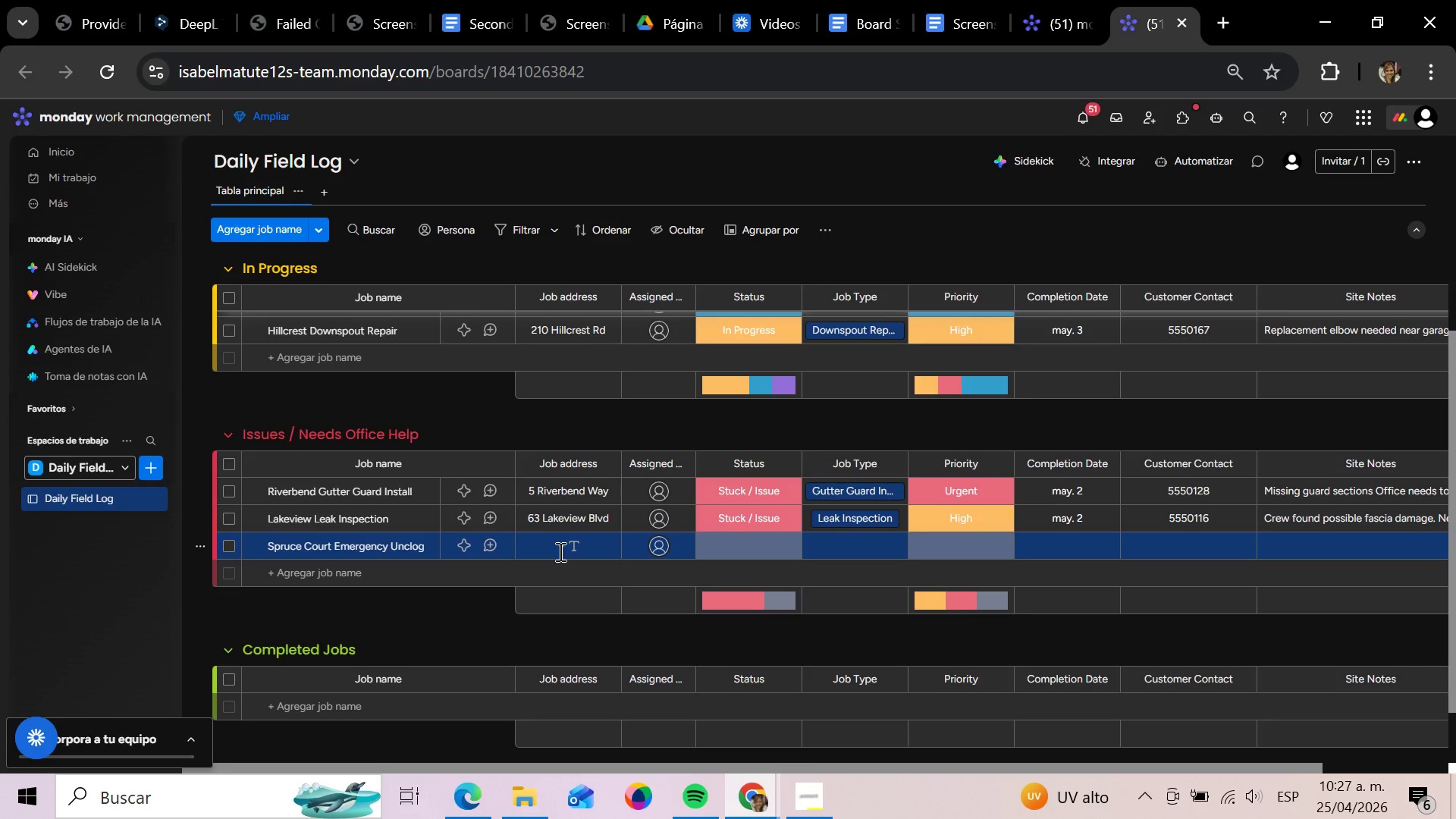 
left_click([559, 551])
 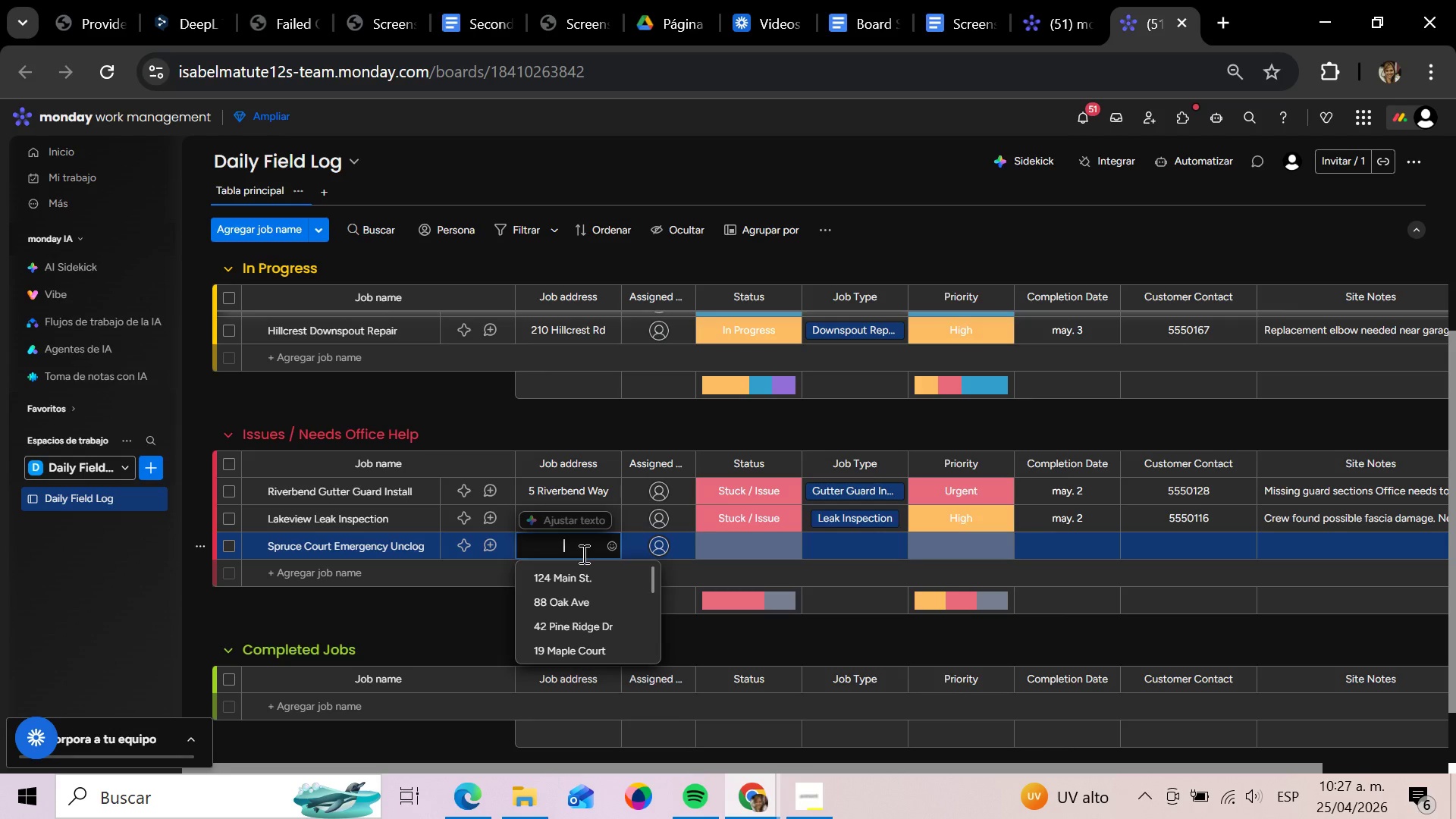 
wait(14.34)
 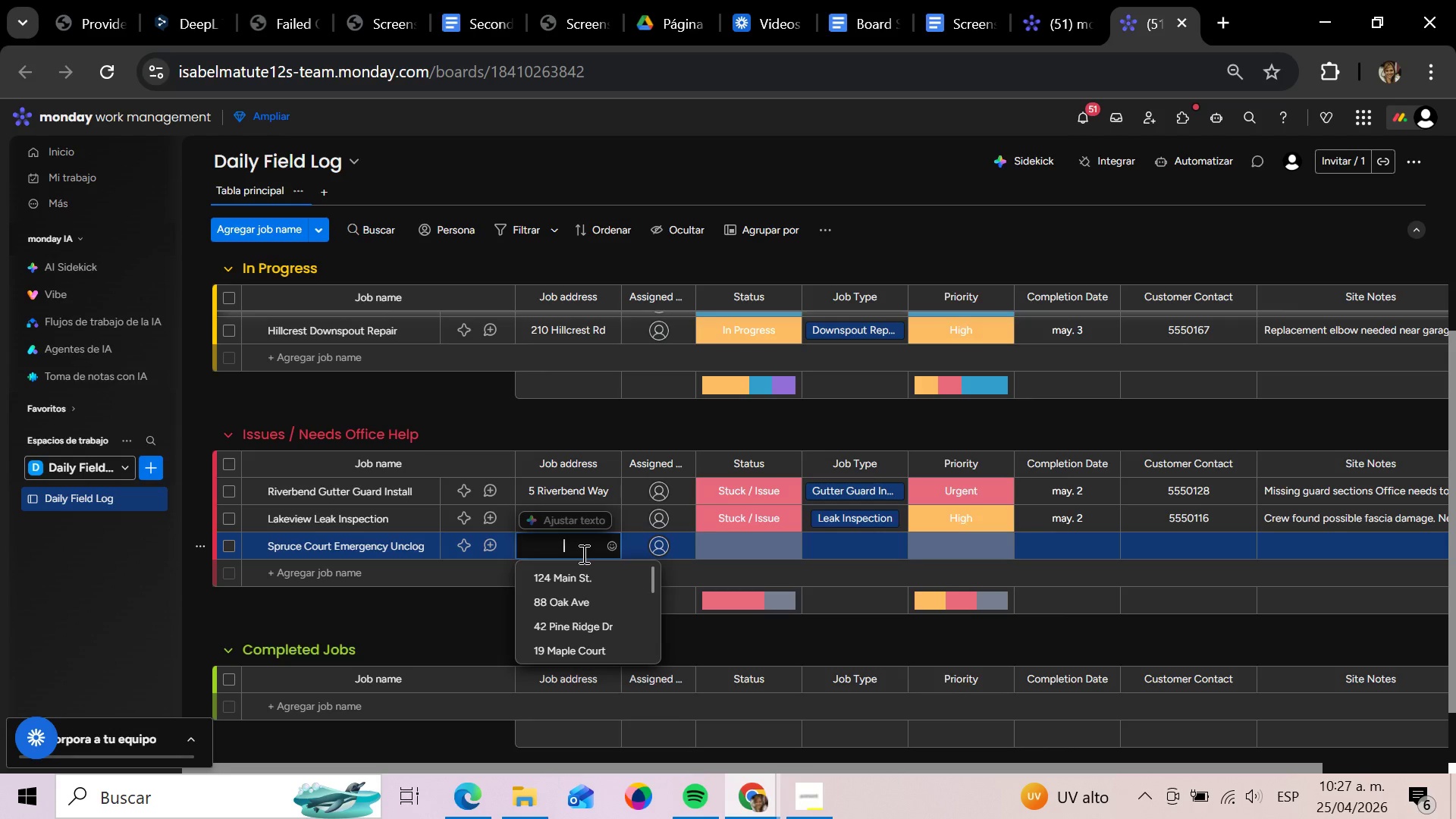 
type(18 Sprice)
key(Backspace)
key(Backspace)
key(Backspace)
key(Backspace)
type(u)
key(Backspace)
type(ruce)
 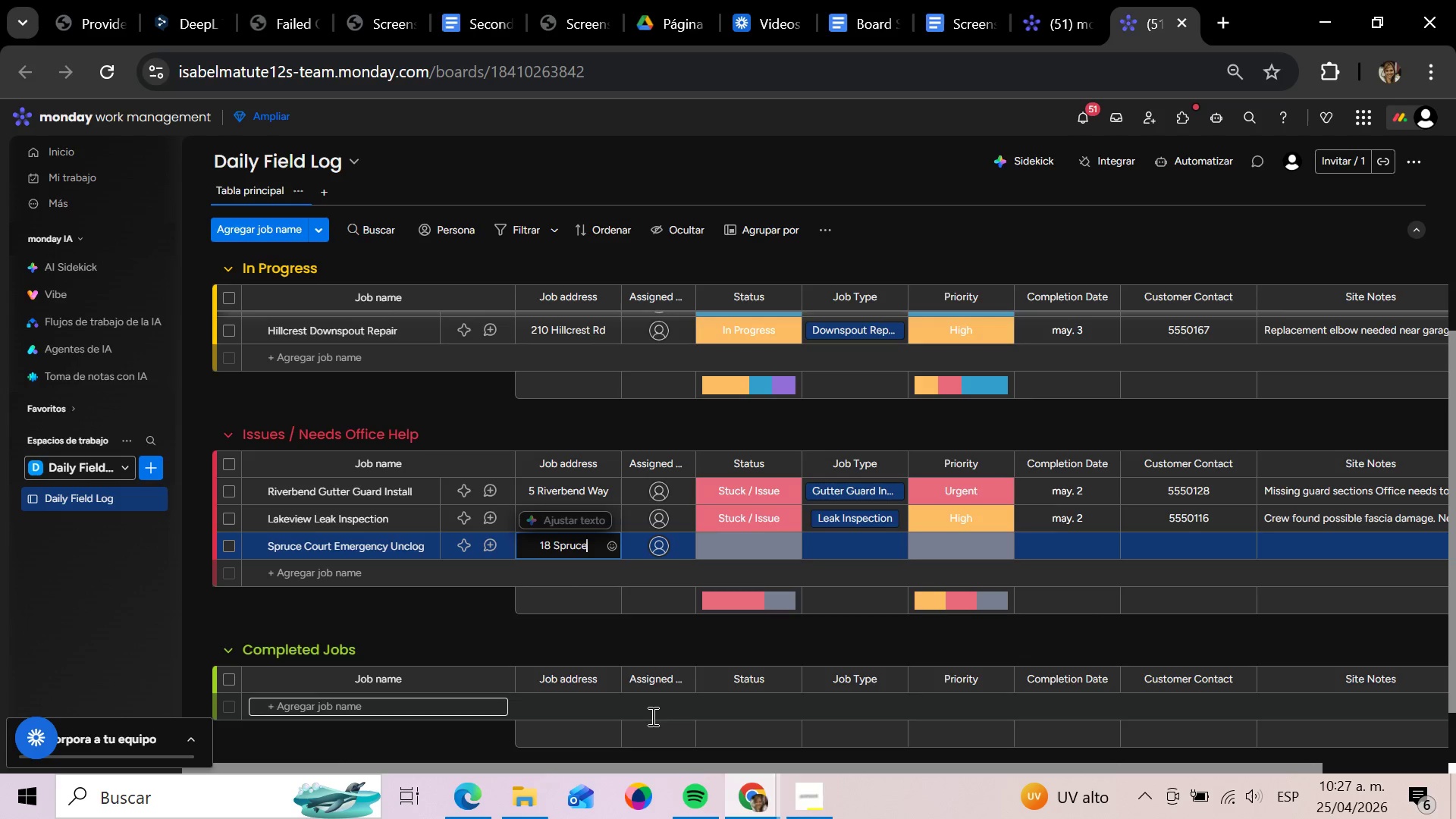 
type( Court)
 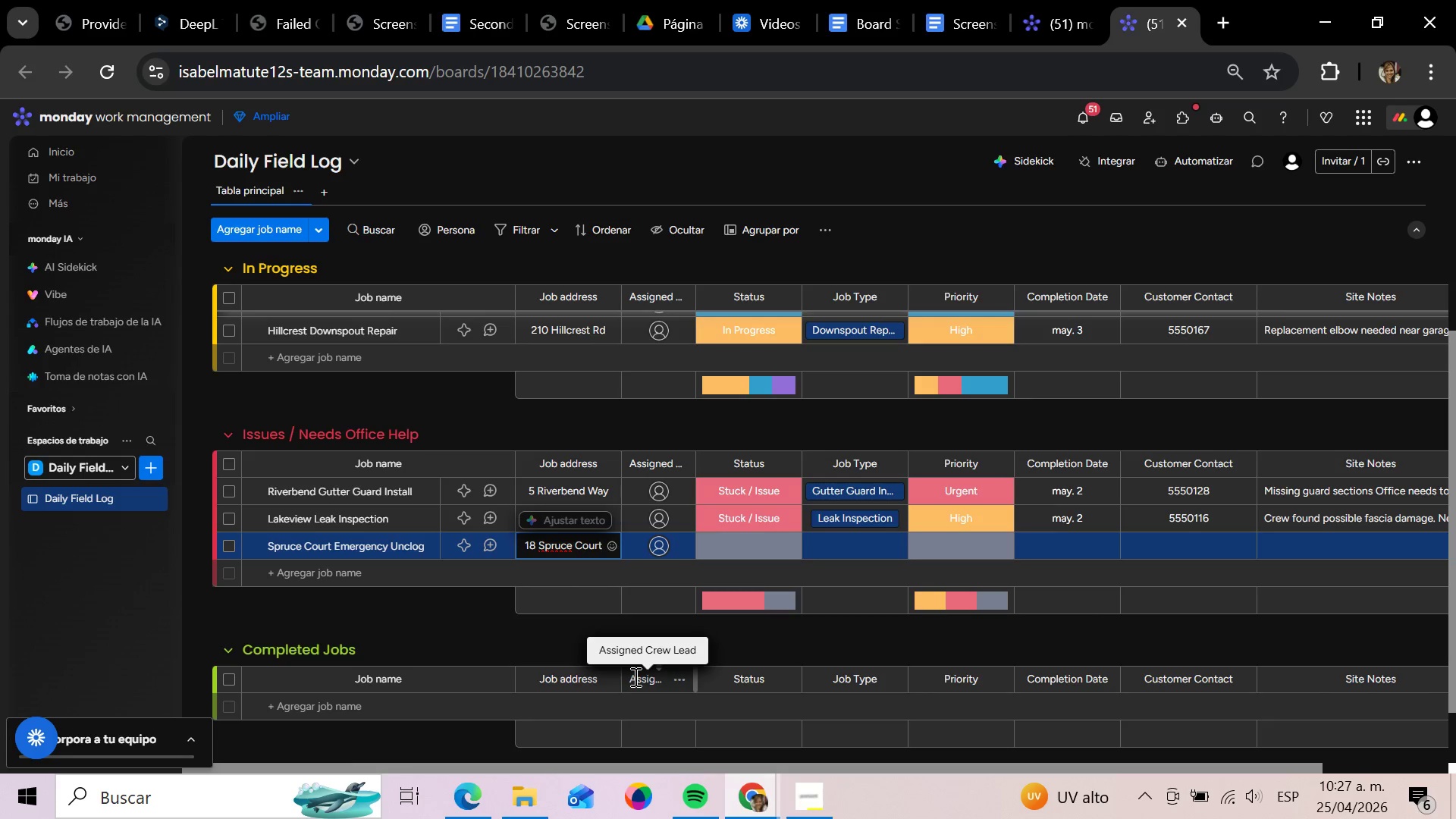 
key(Enter)
 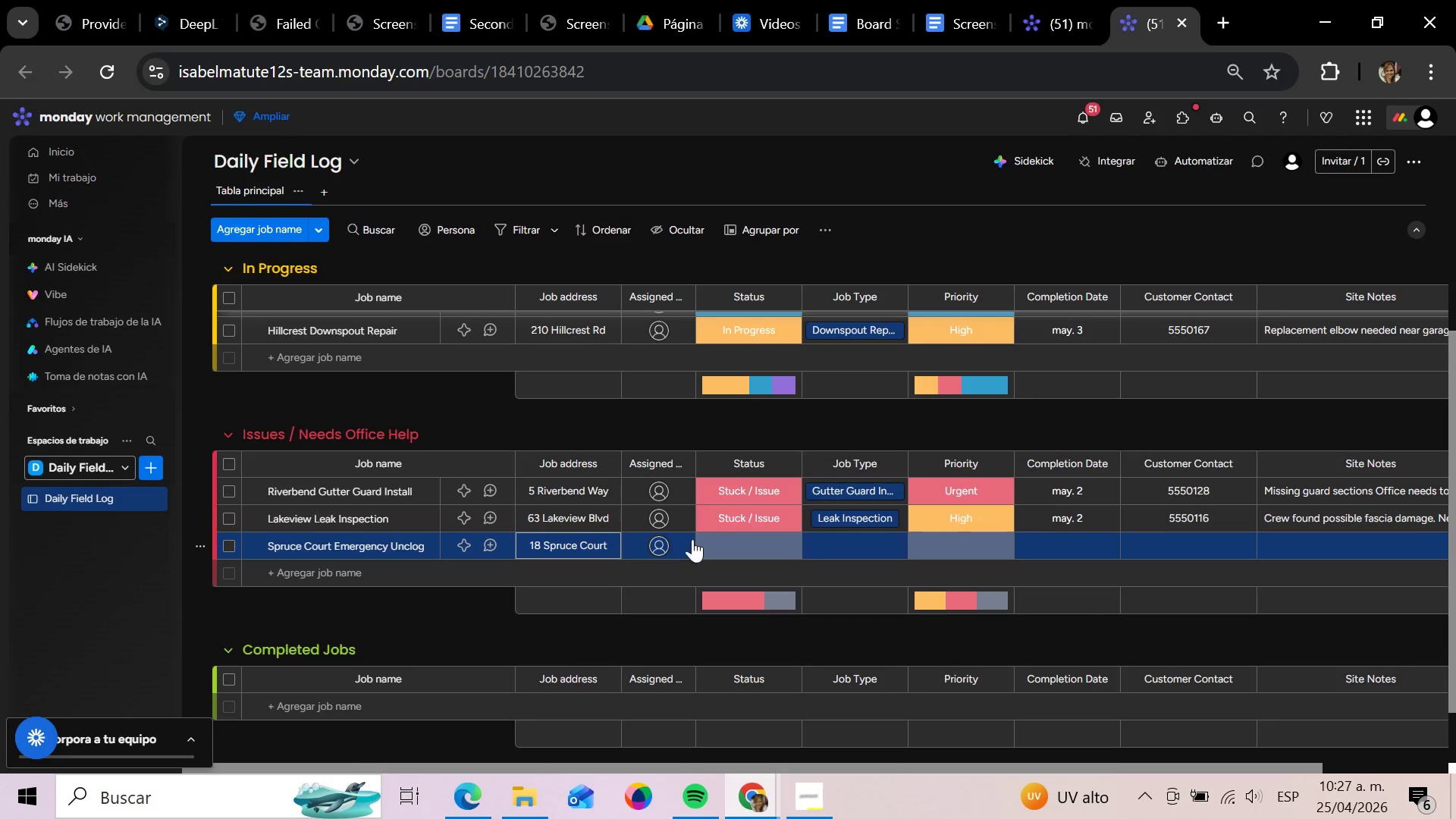 
left_click([730, 545])
 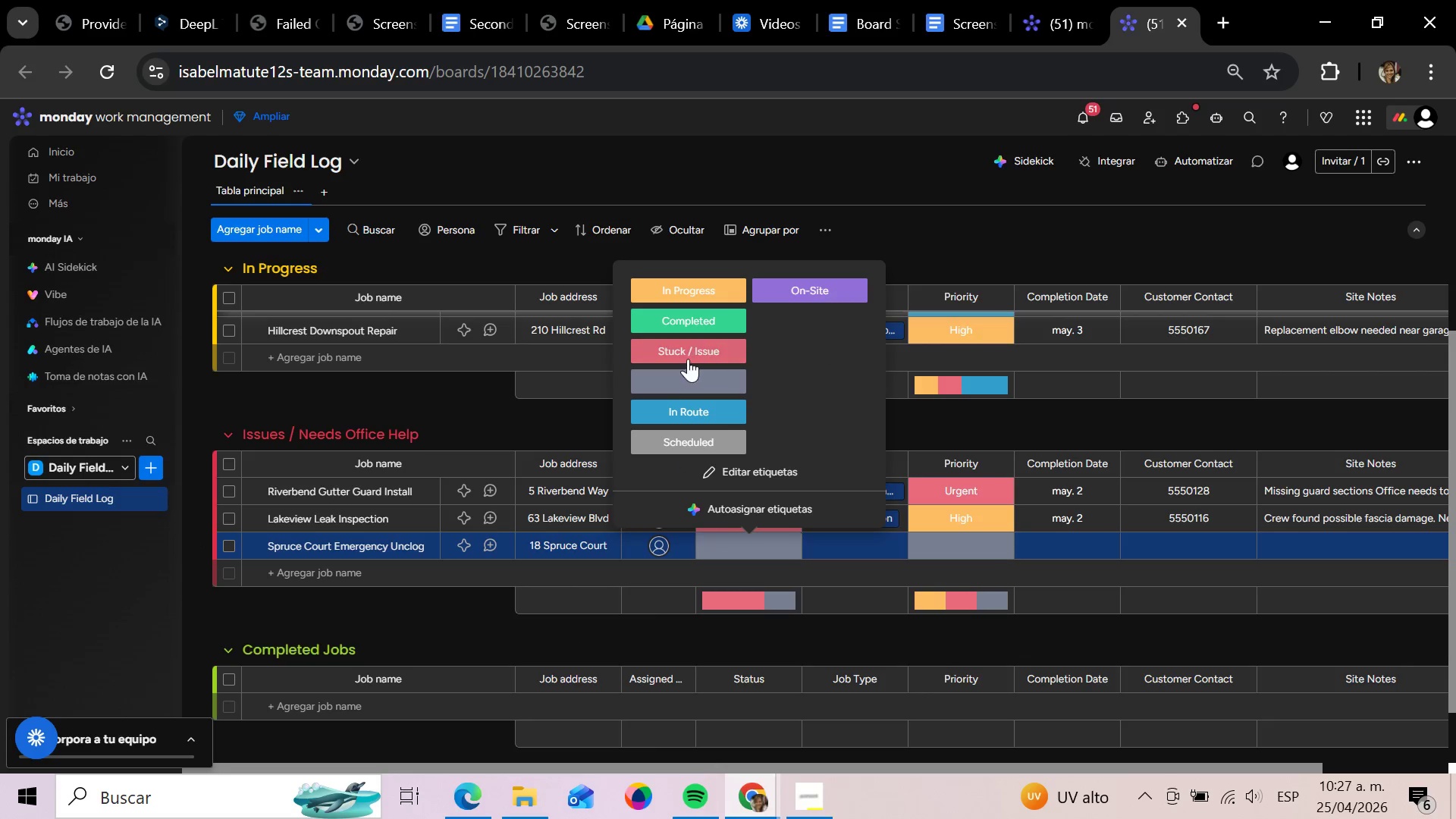 
left_click([689, 356])
 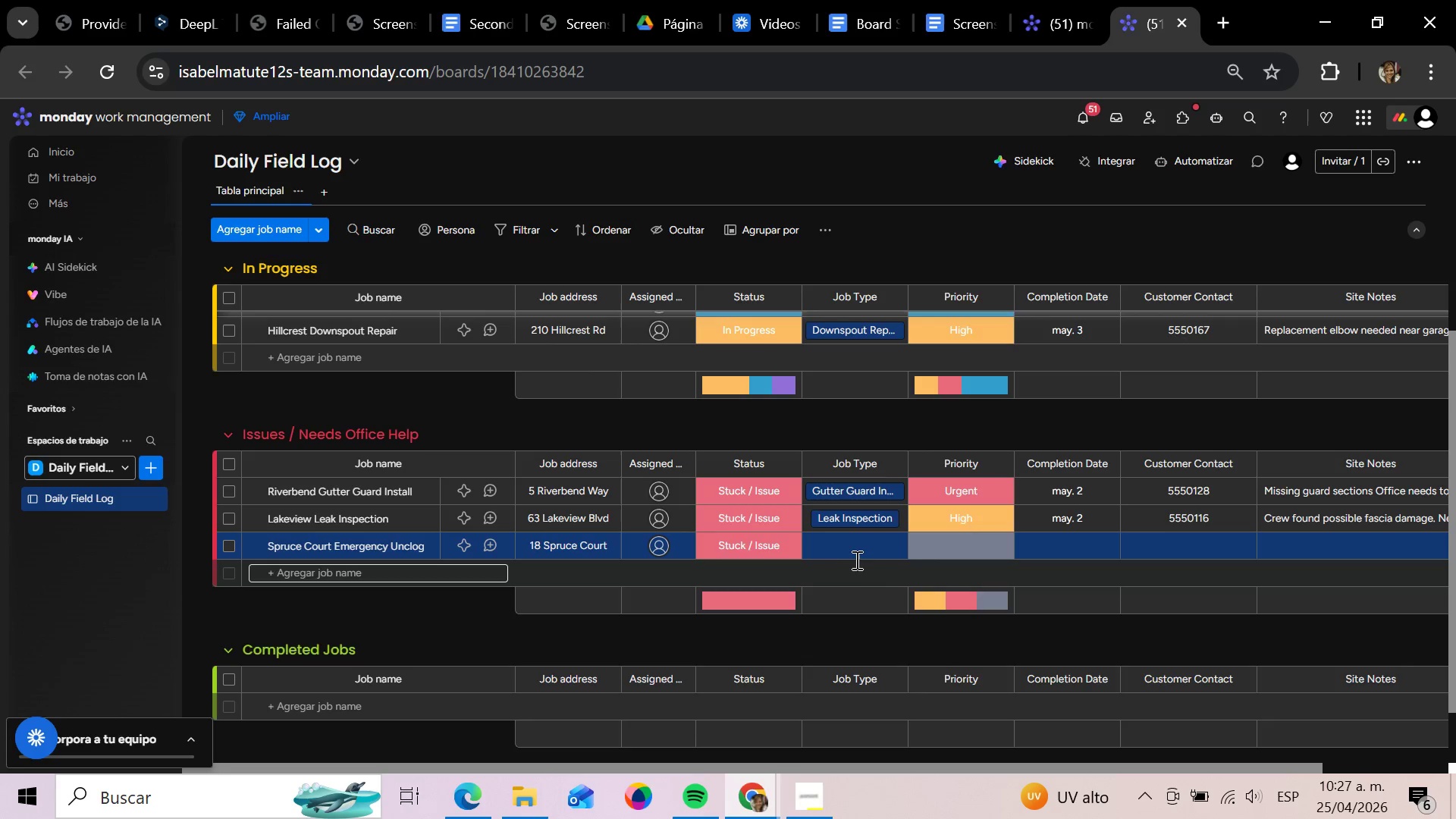 
left_click([854, 558])
 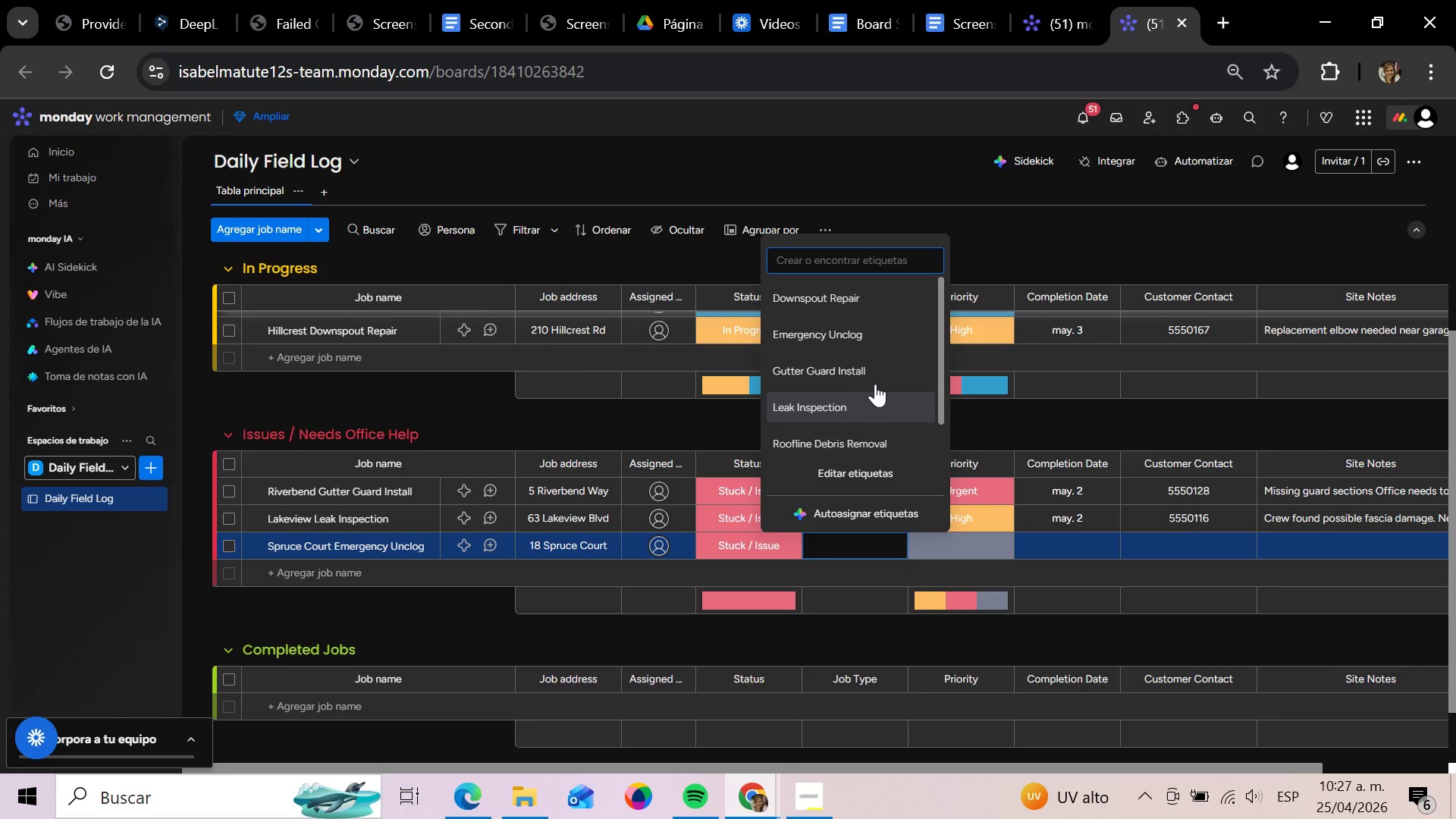 
left_click([867, 331])
 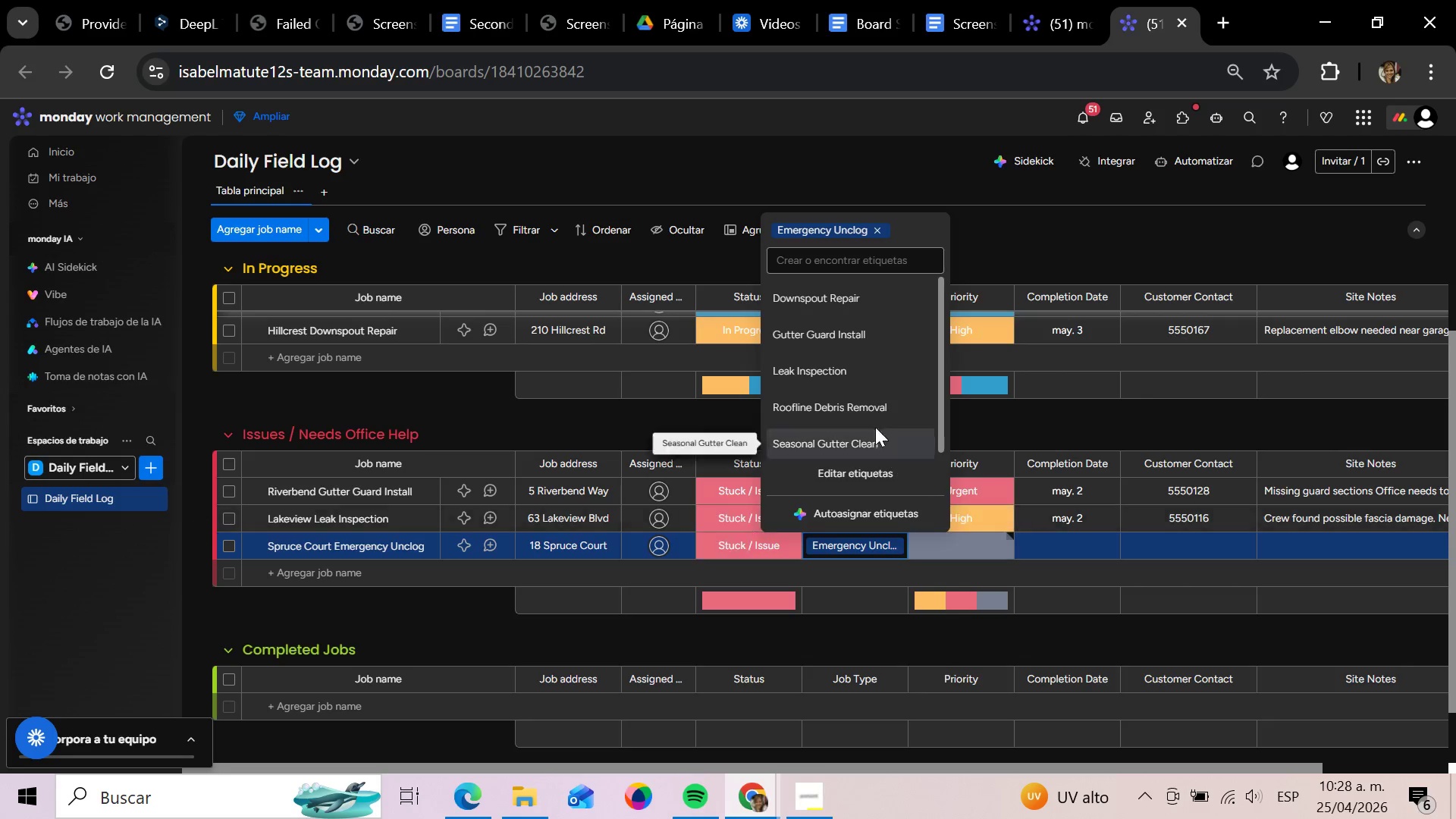 
wait(10.0)
 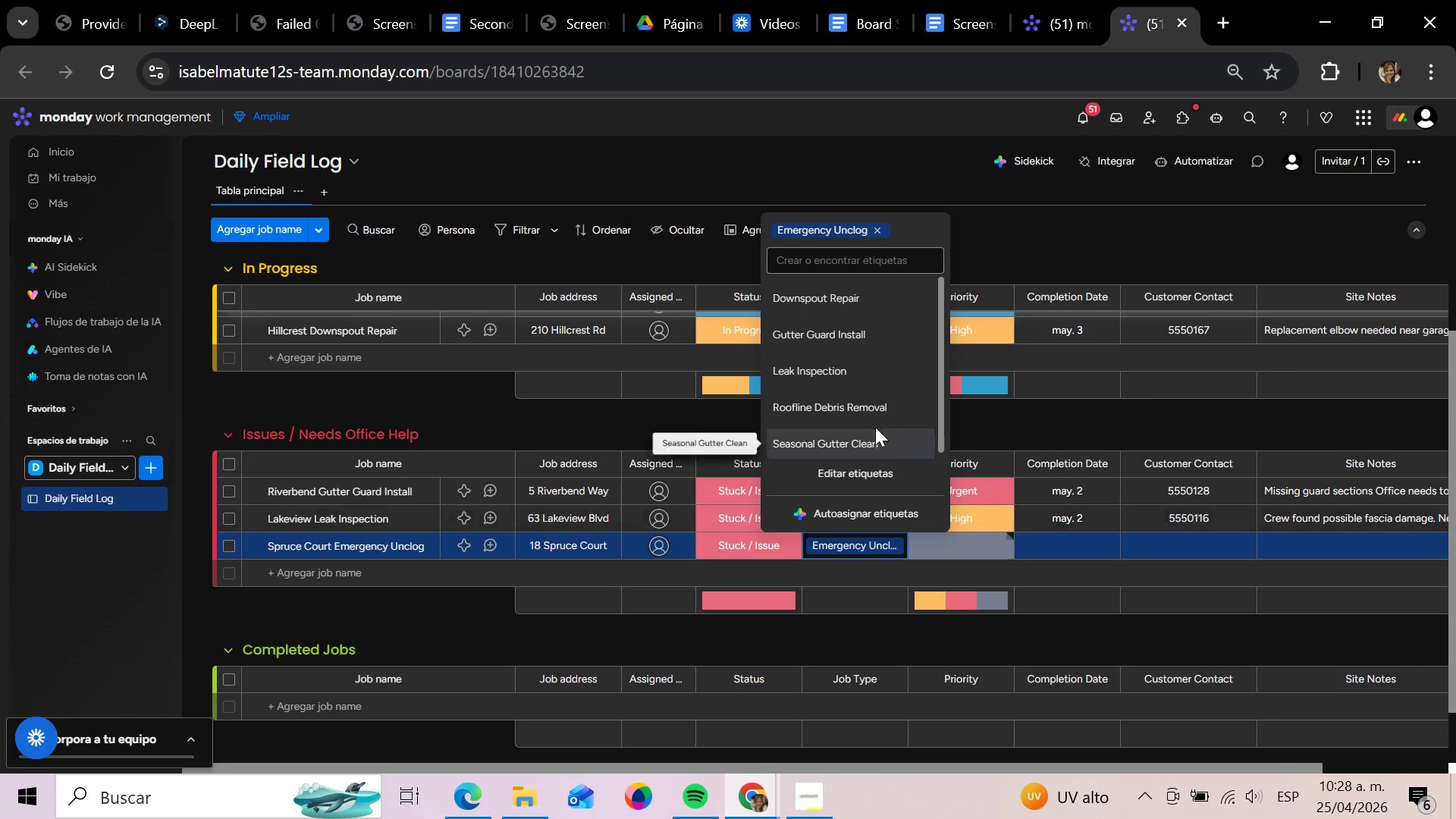 
left_click([735, 777])
 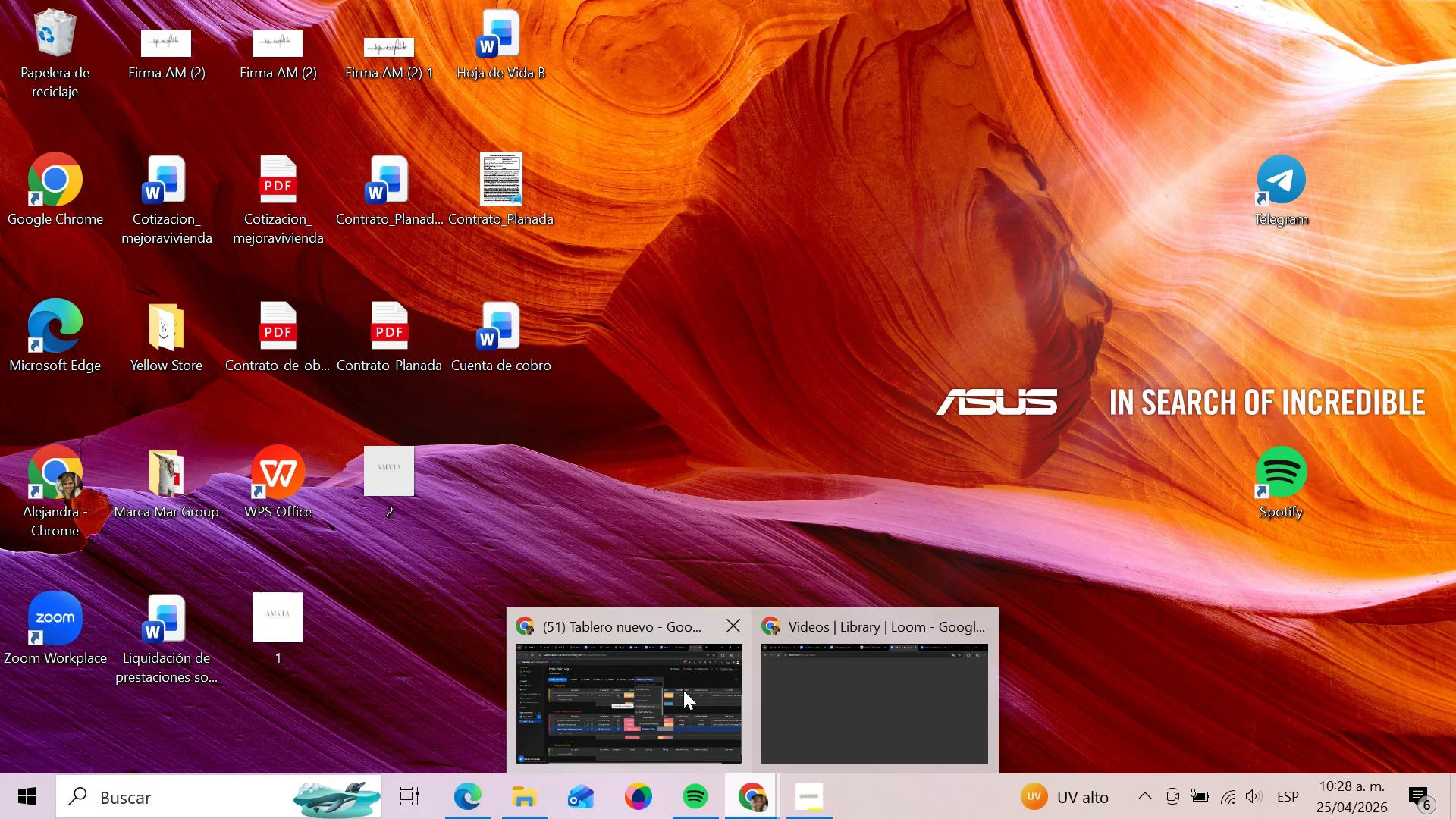 
left_click([683, 690])
 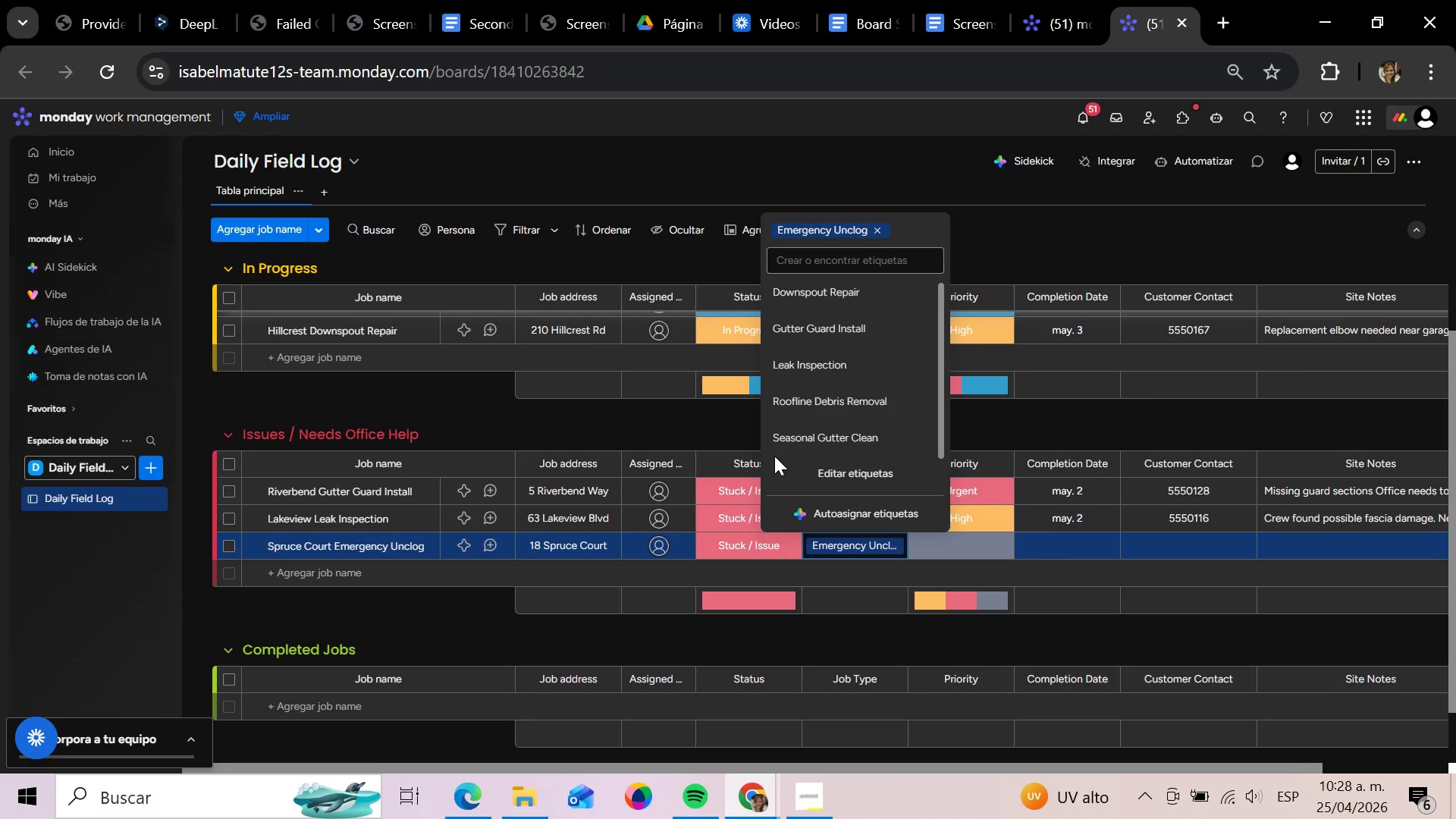 
wait(6.55)
 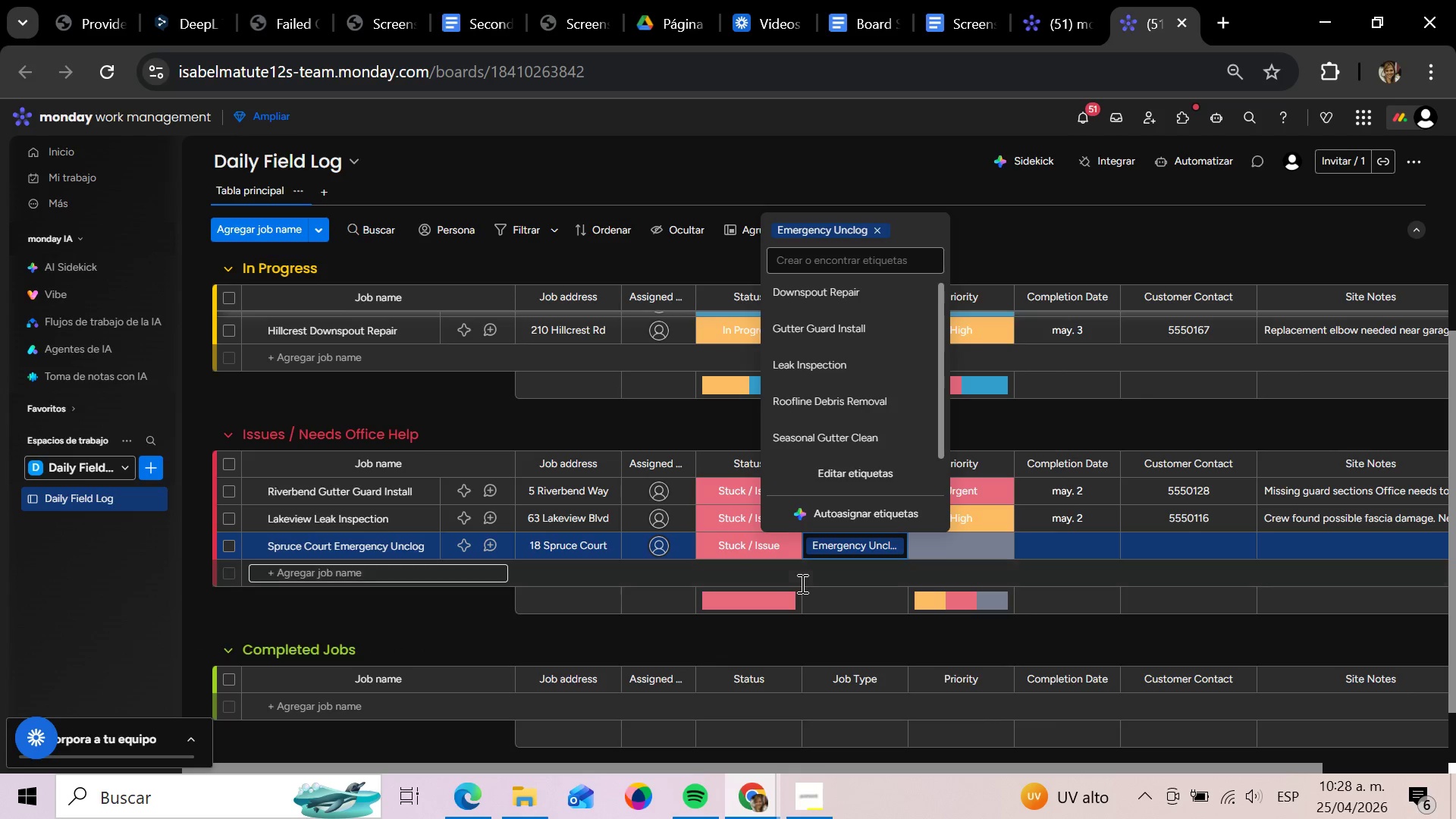 
left_click([975, 551])
 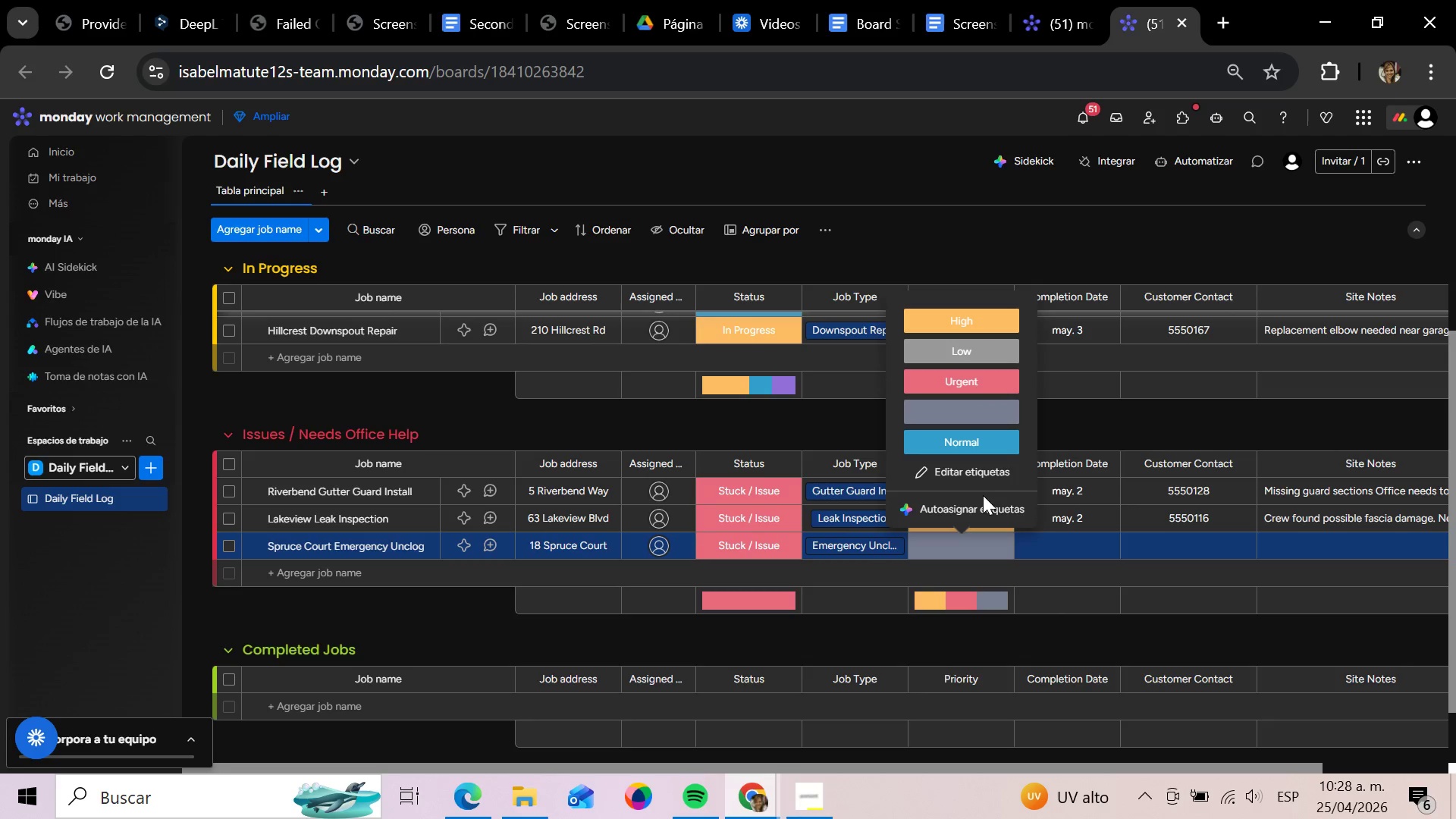 
left_click([994, 381])
 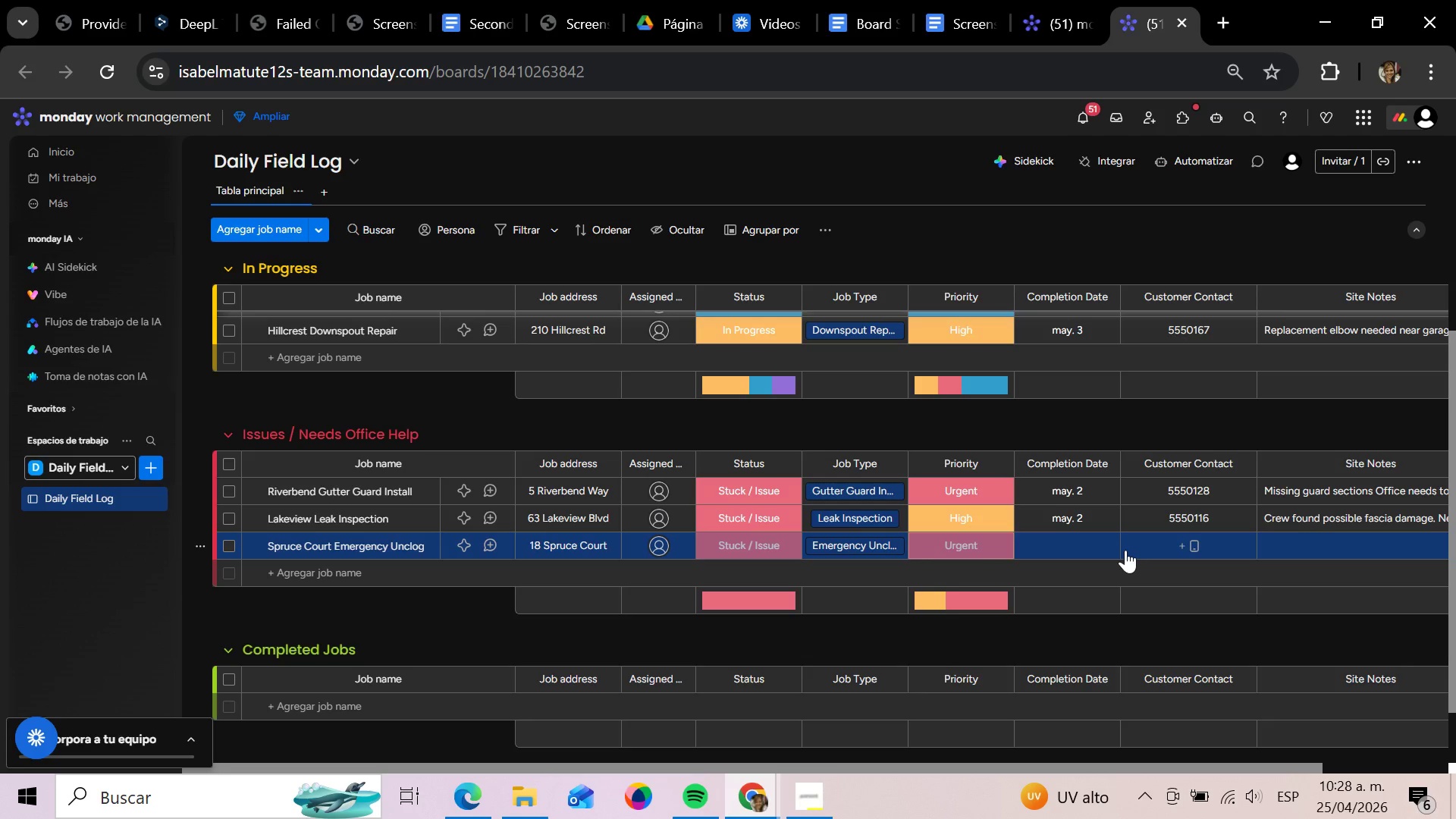 
wait(7.52)
 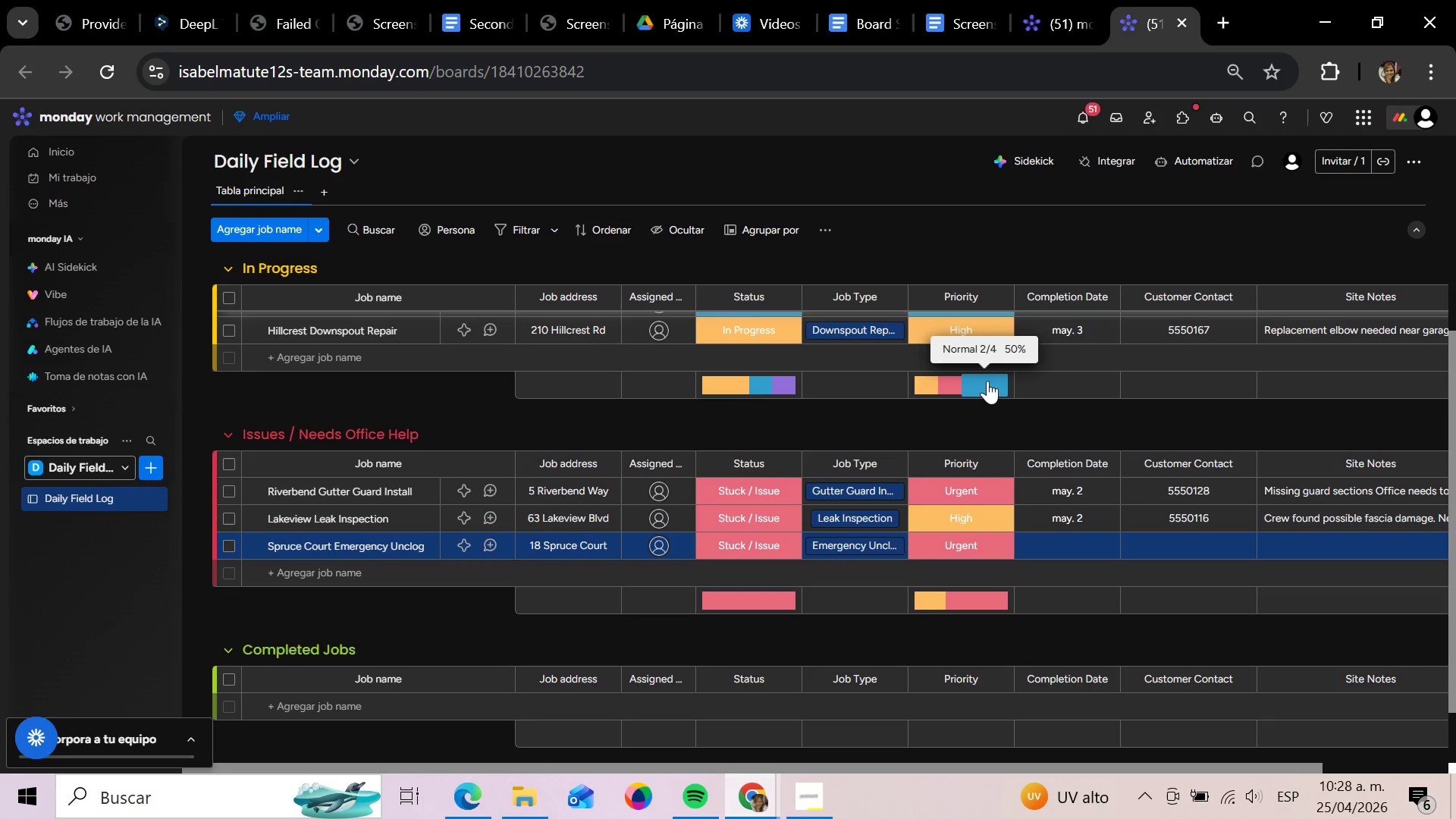 
left_click([1081, 557])
 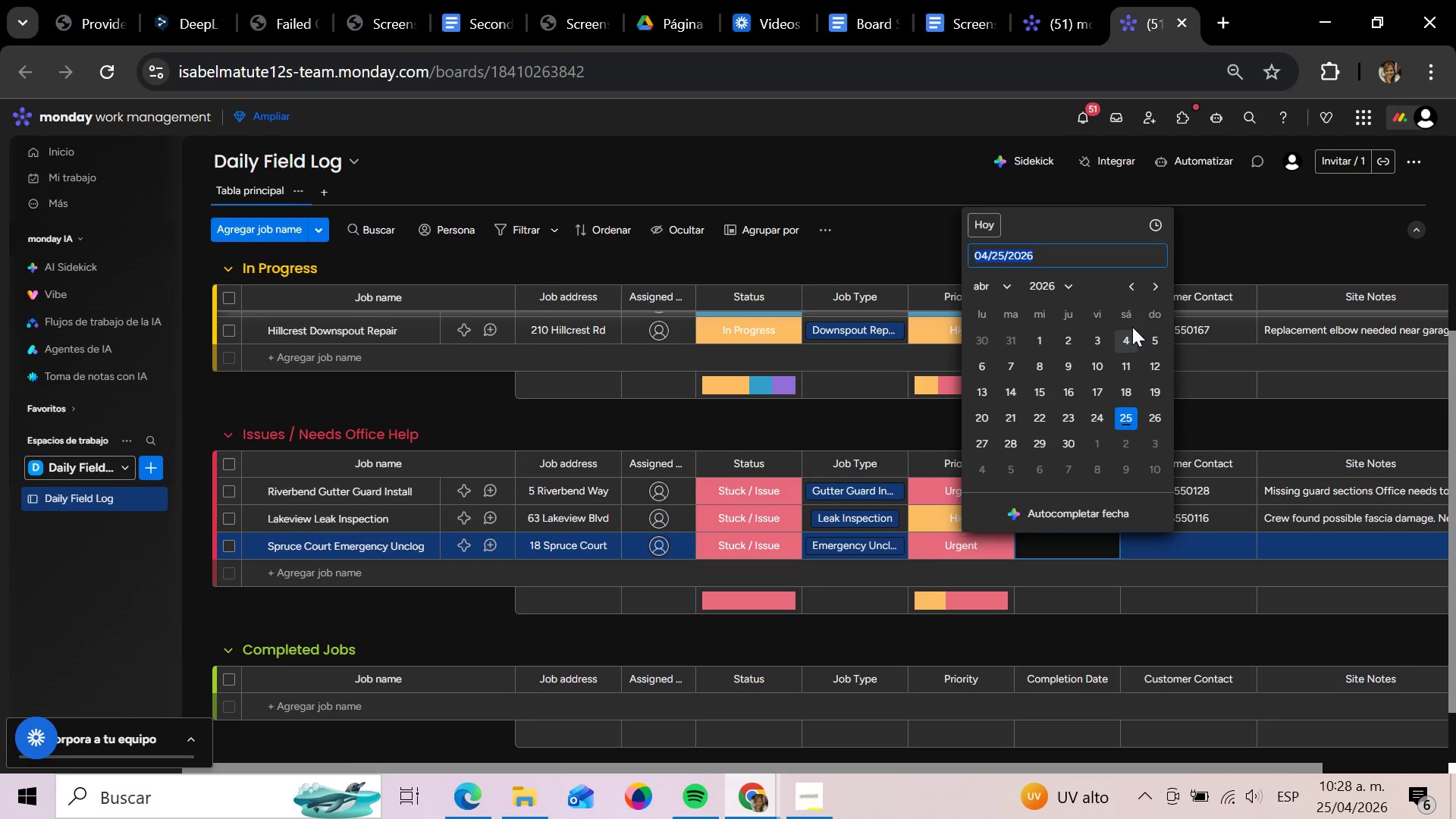 
left_click([1157, 293])
 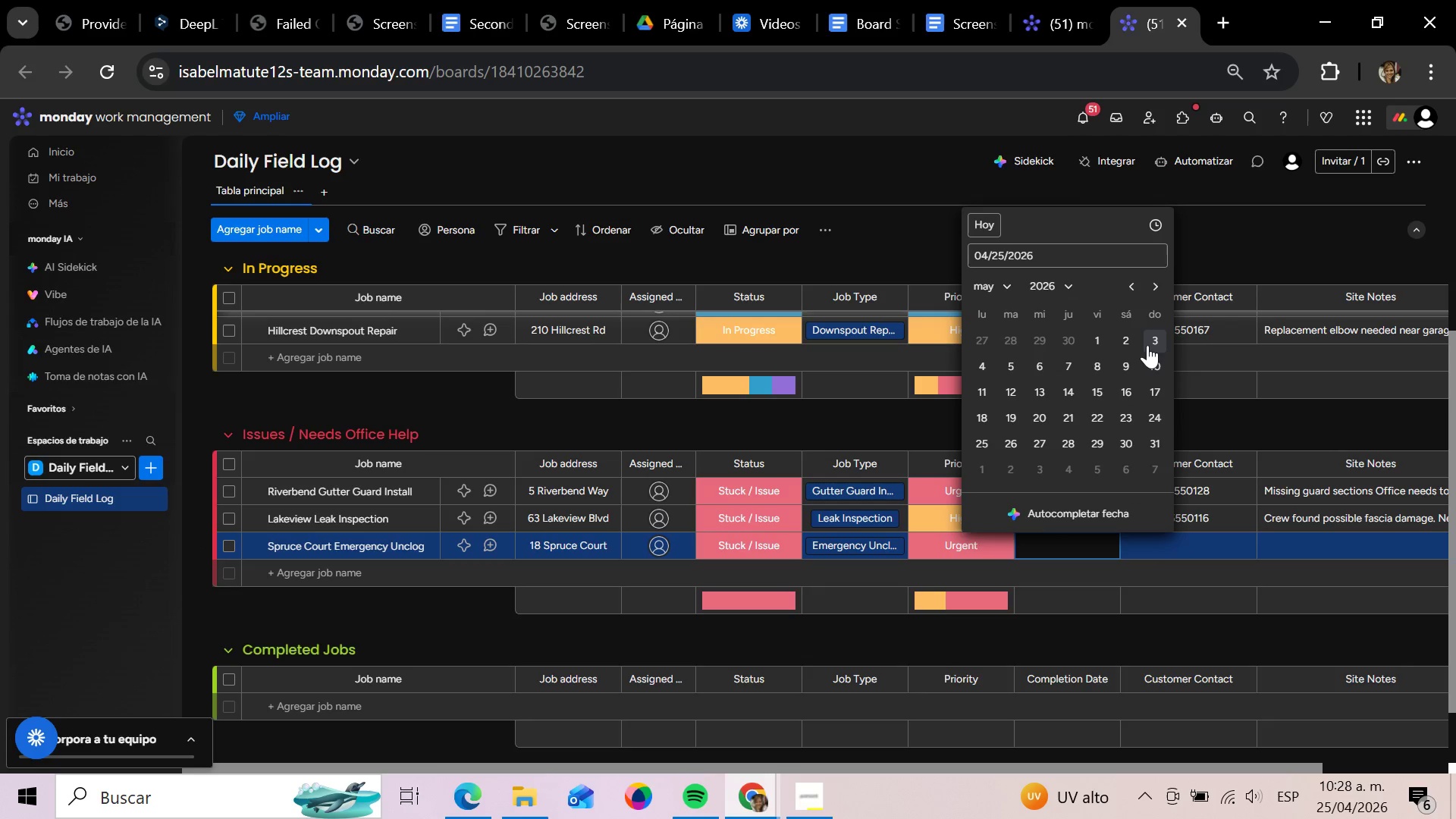 
left_click([1150, 344])
 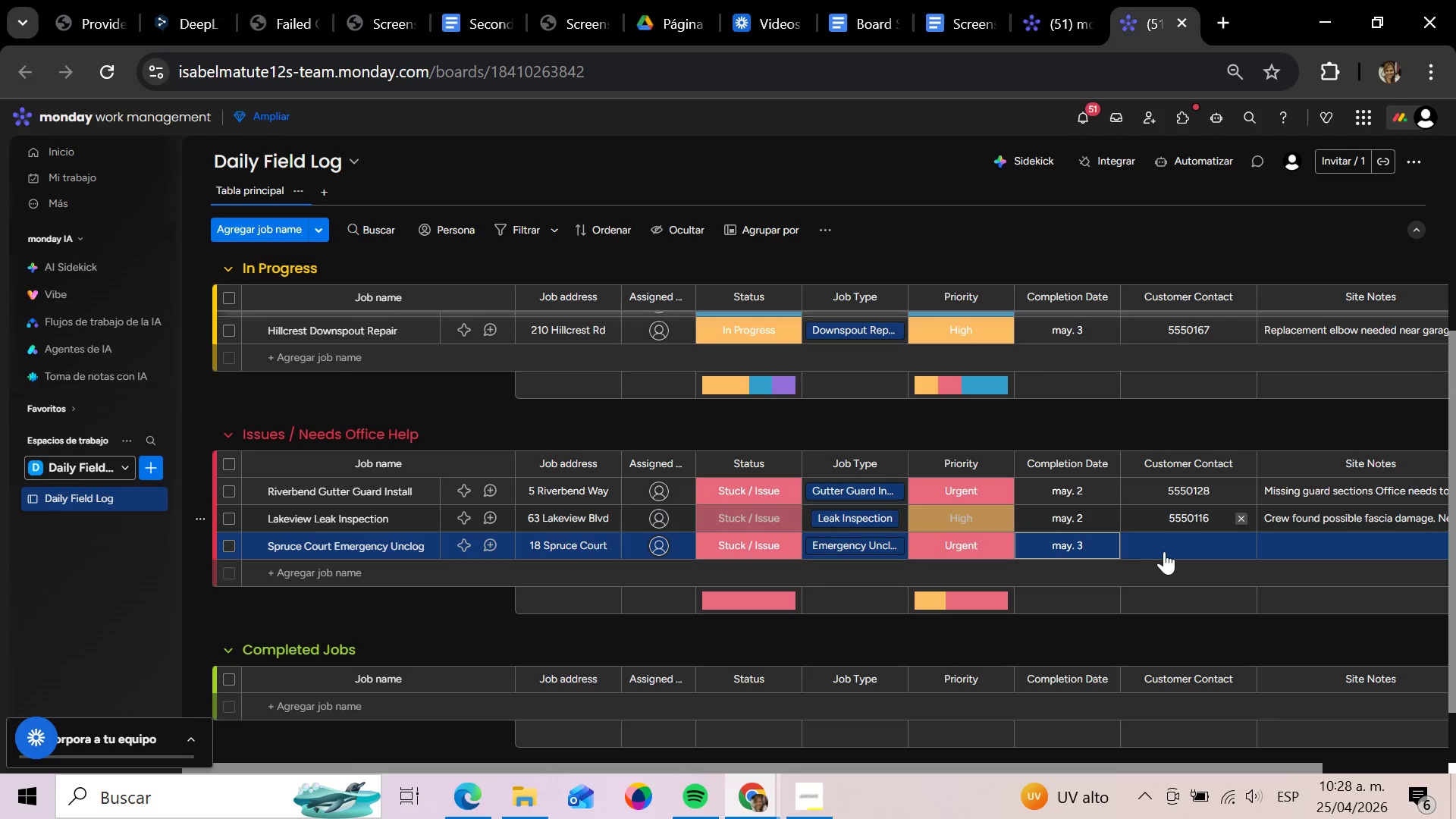 
left_click([1167, 552])
 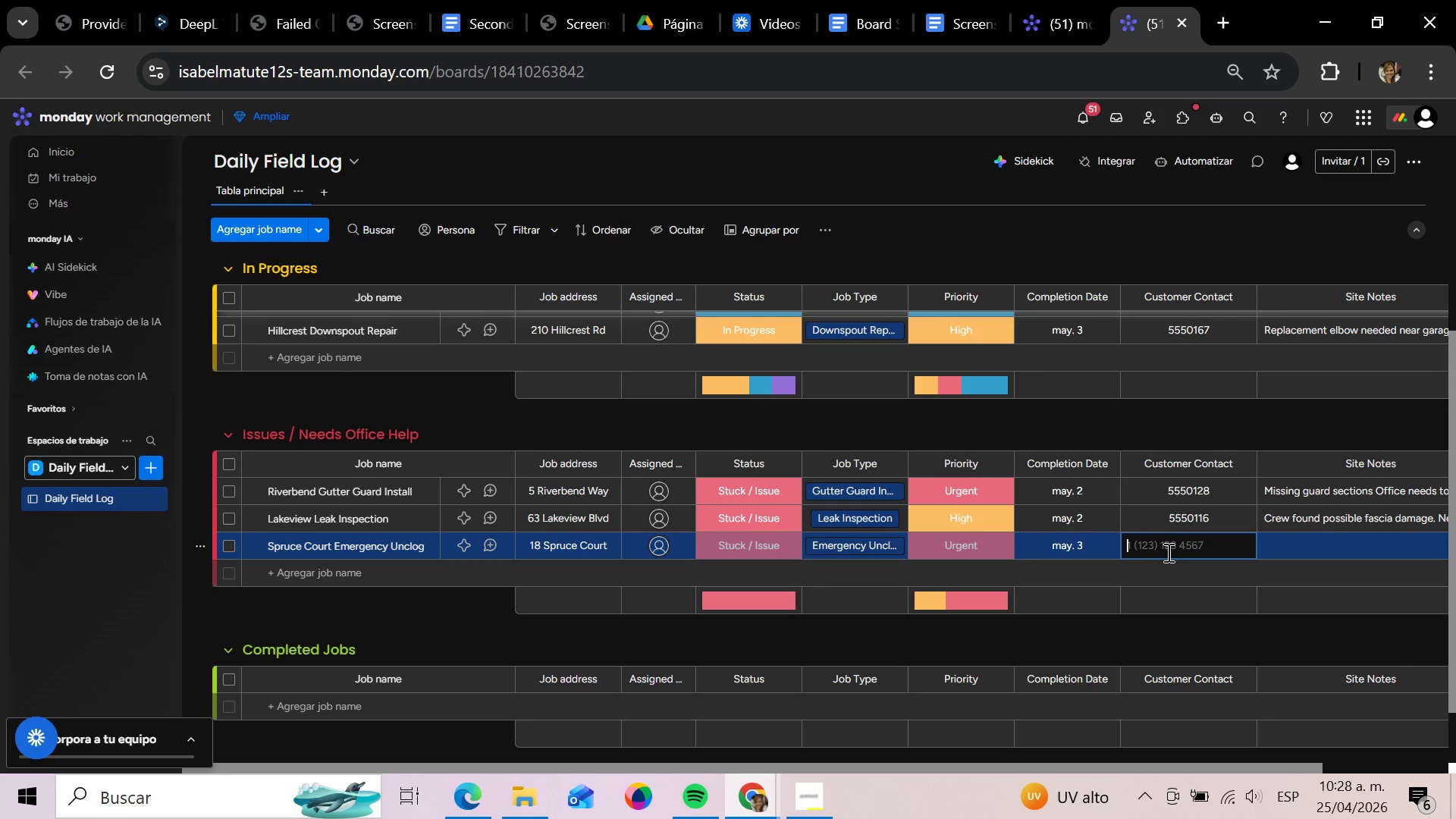 
type(5550149)
 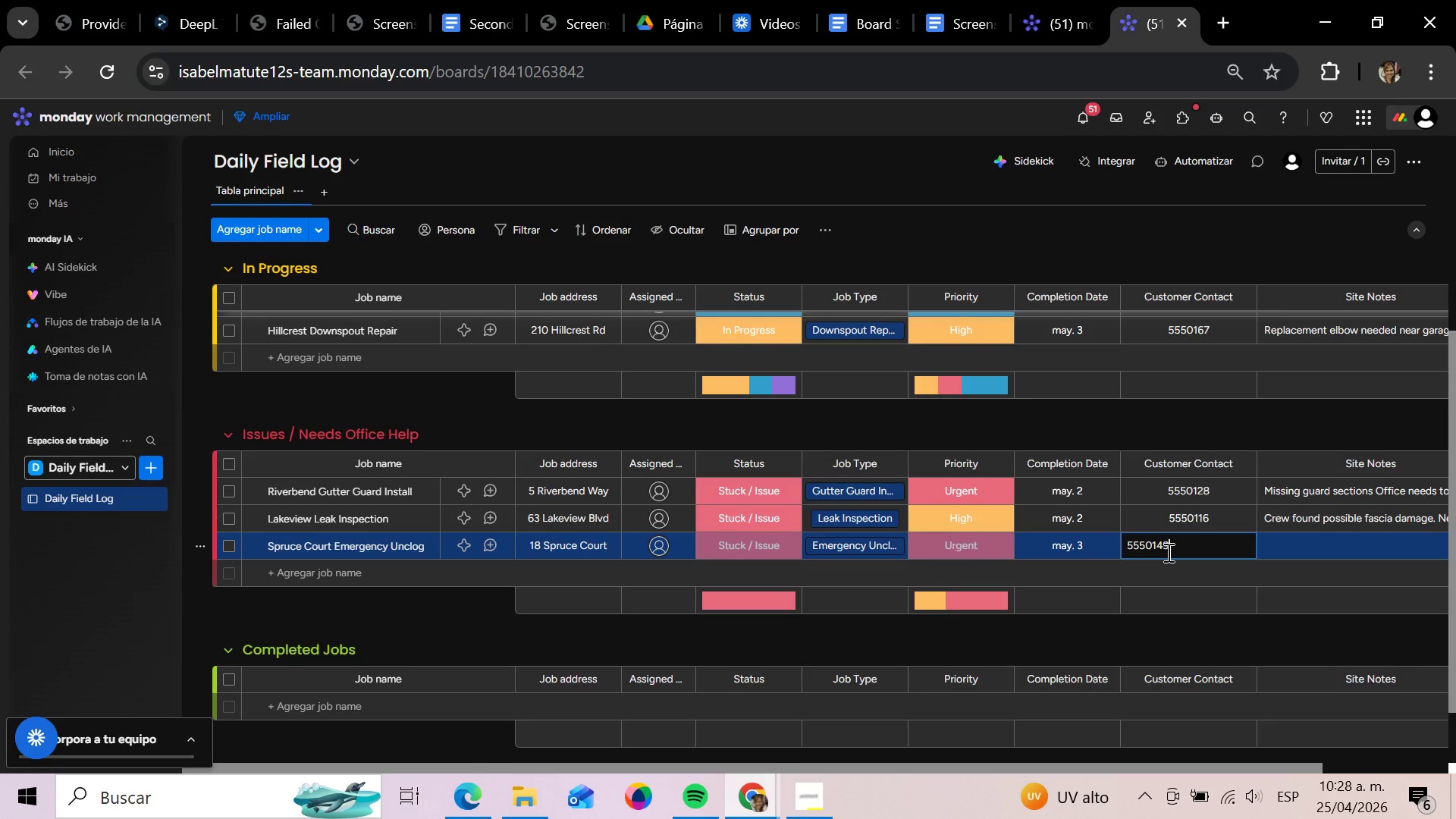 
key(Enter)
 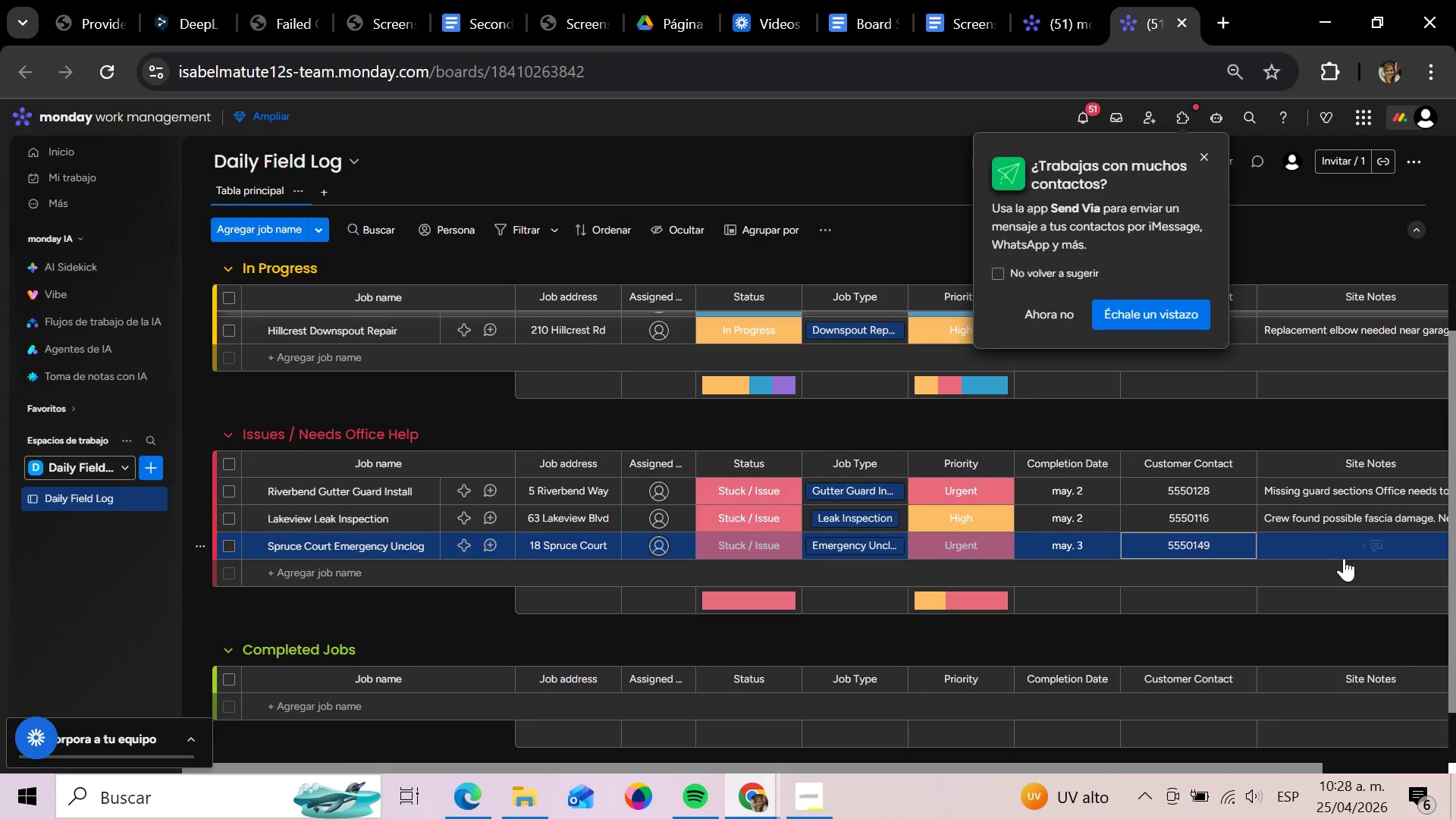 
left_click([1347, 547])
 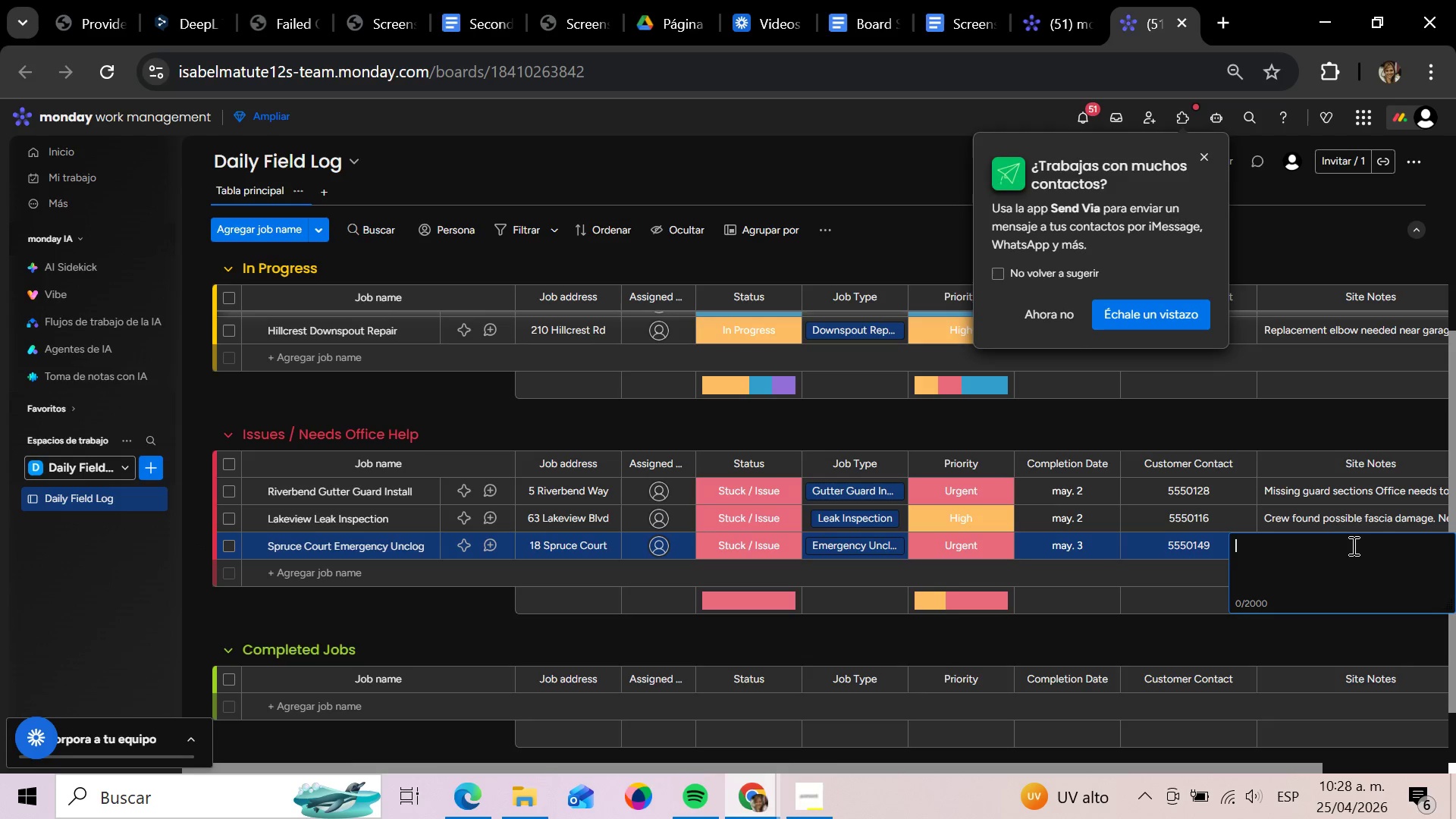 
type(Downspout F)
key(Backspace)
type(fully bll)
key(Backspace)
type(ocked )
key(Backspace)
 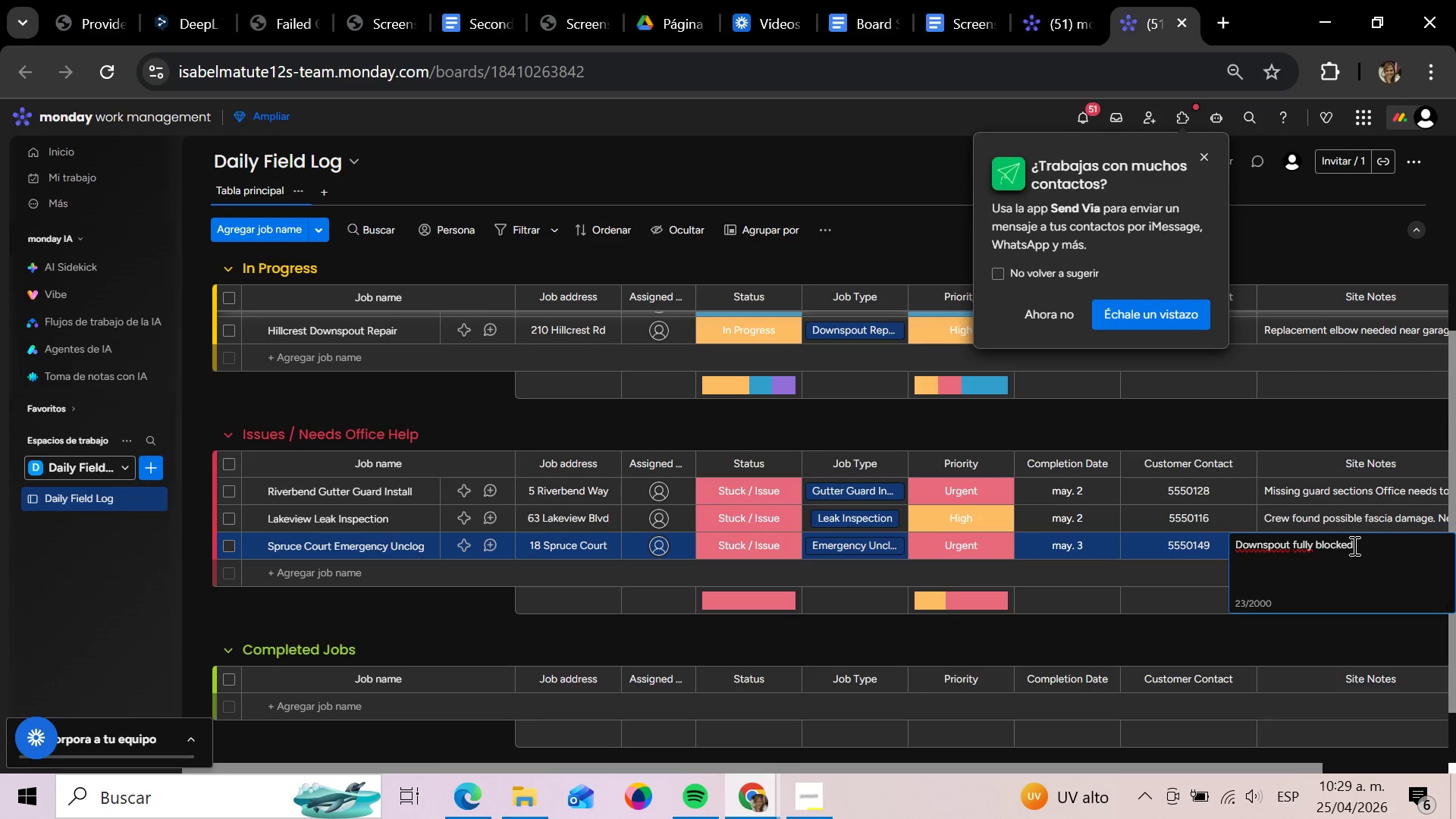 
wait(16.39)
 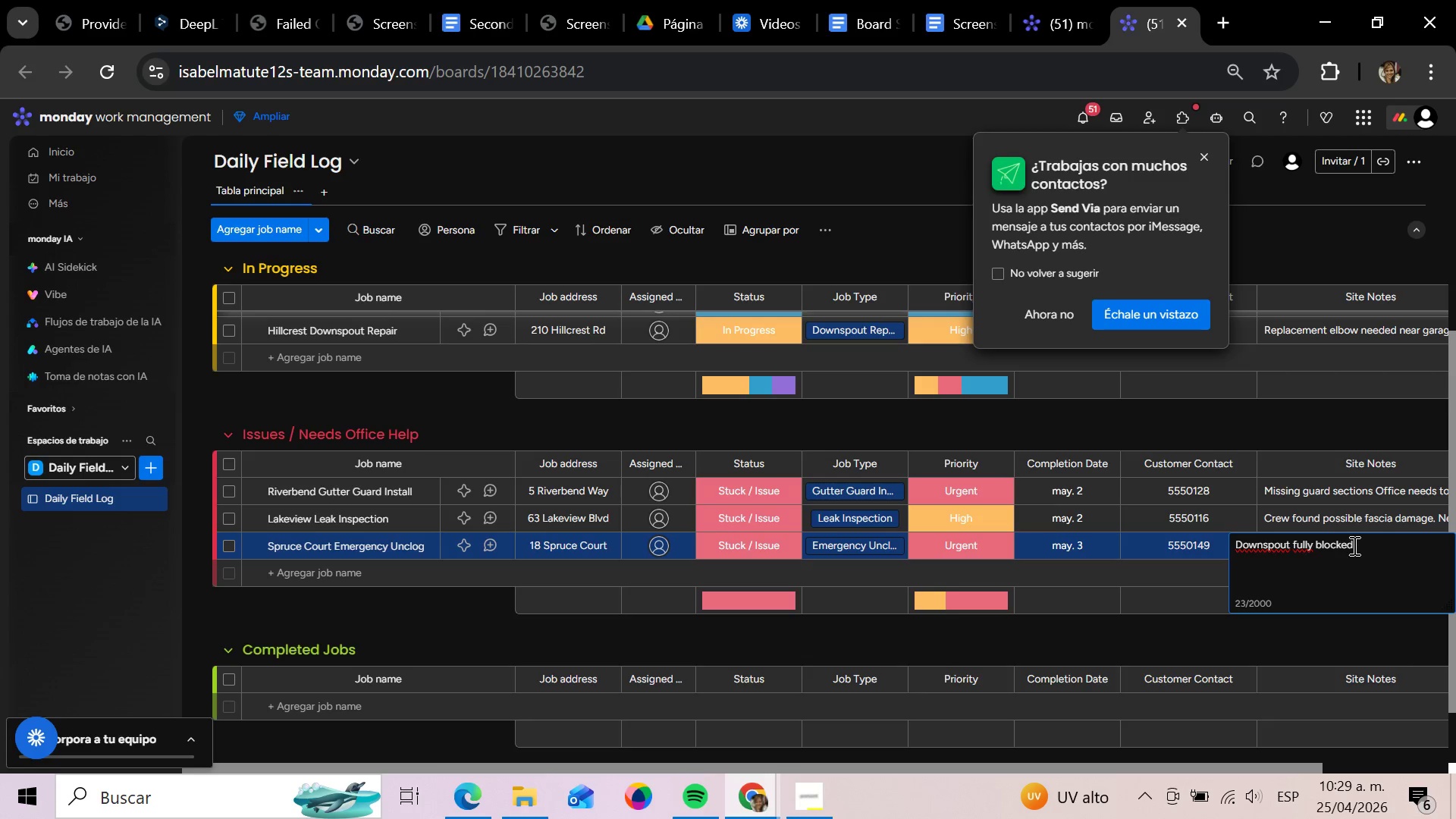 
type( May )
 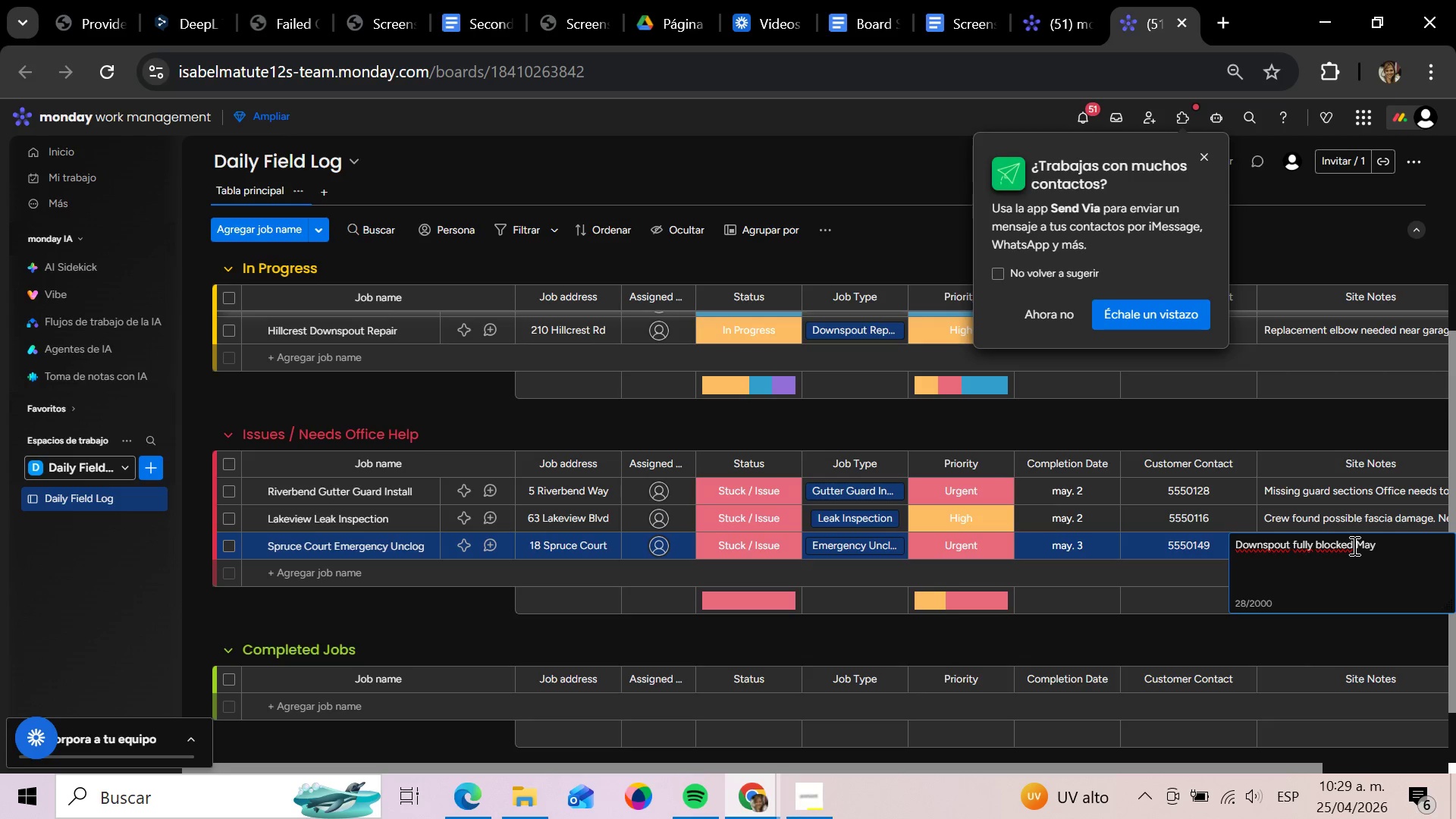 
wait(10.03)
 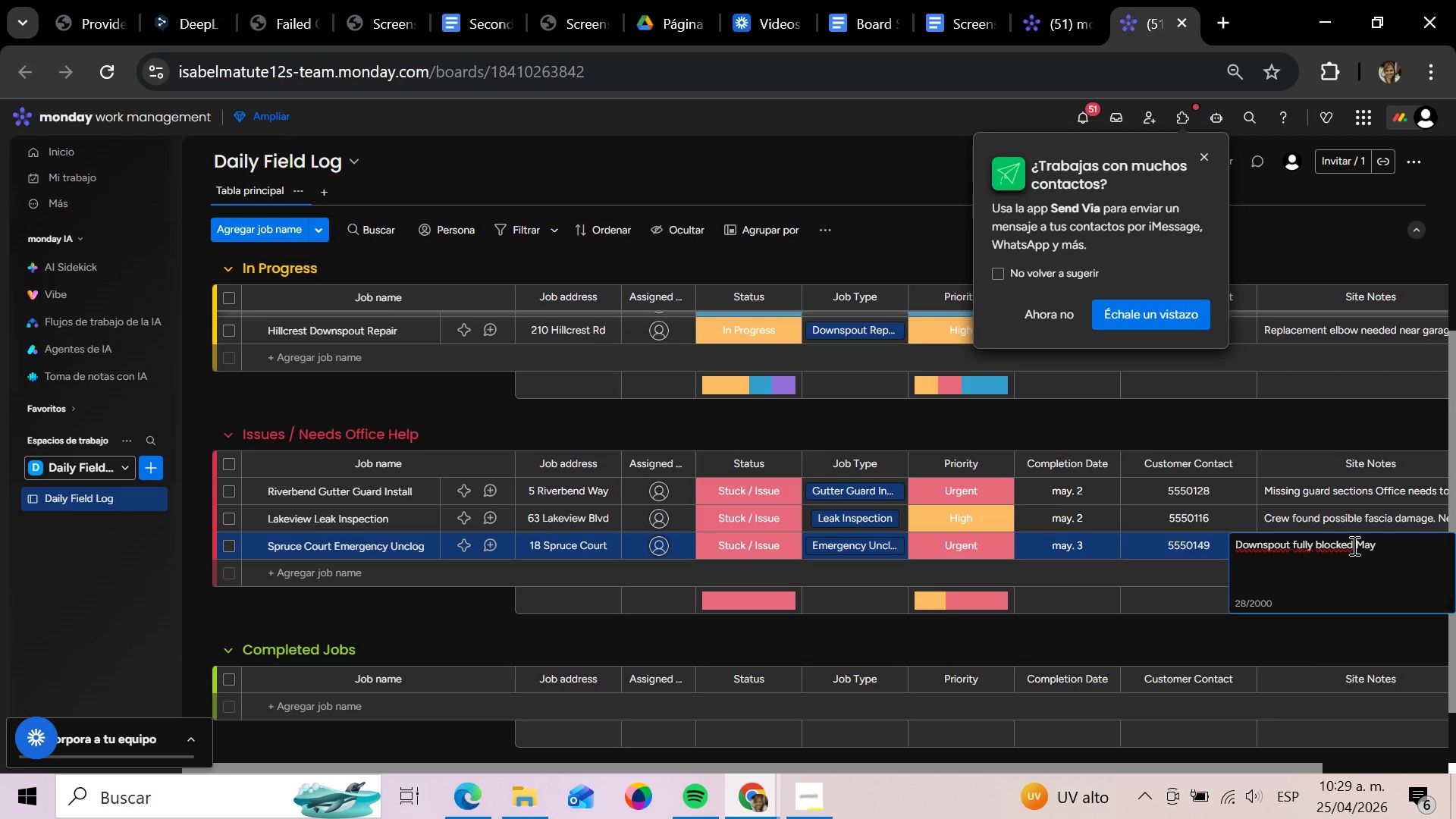 
type(need additional tools)
 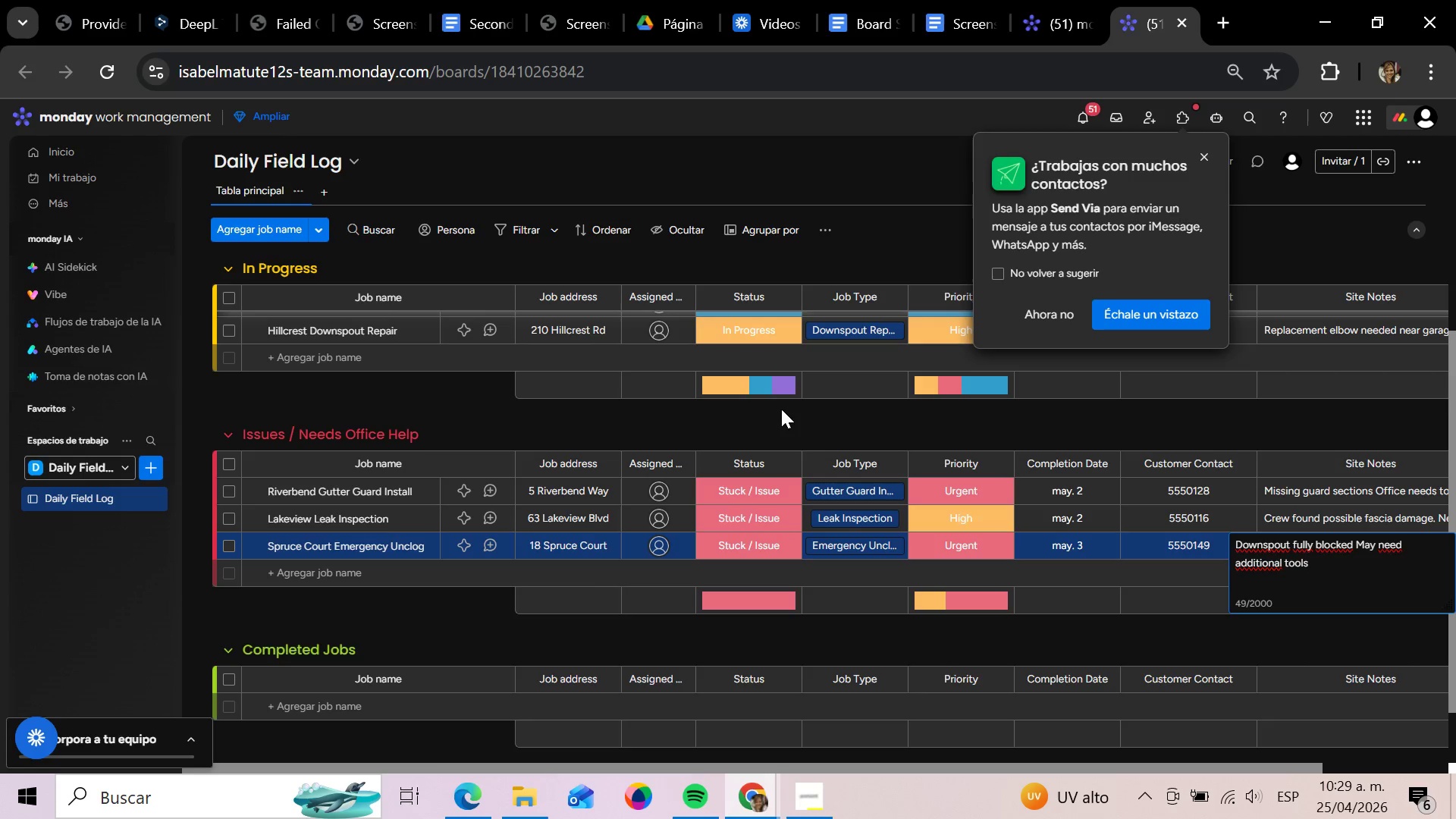 
wait(10.19)
 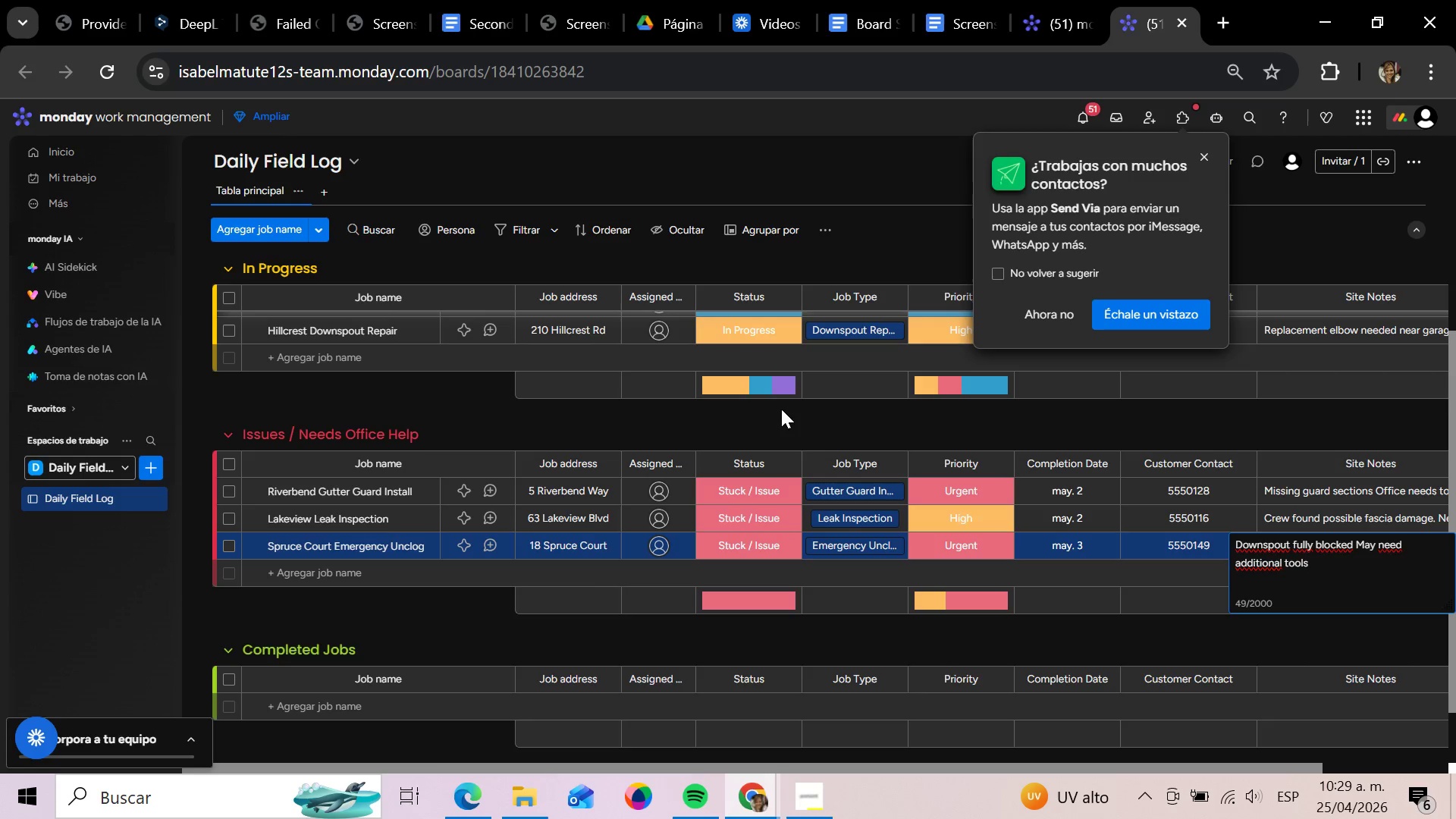 
left_click([400, 620])
 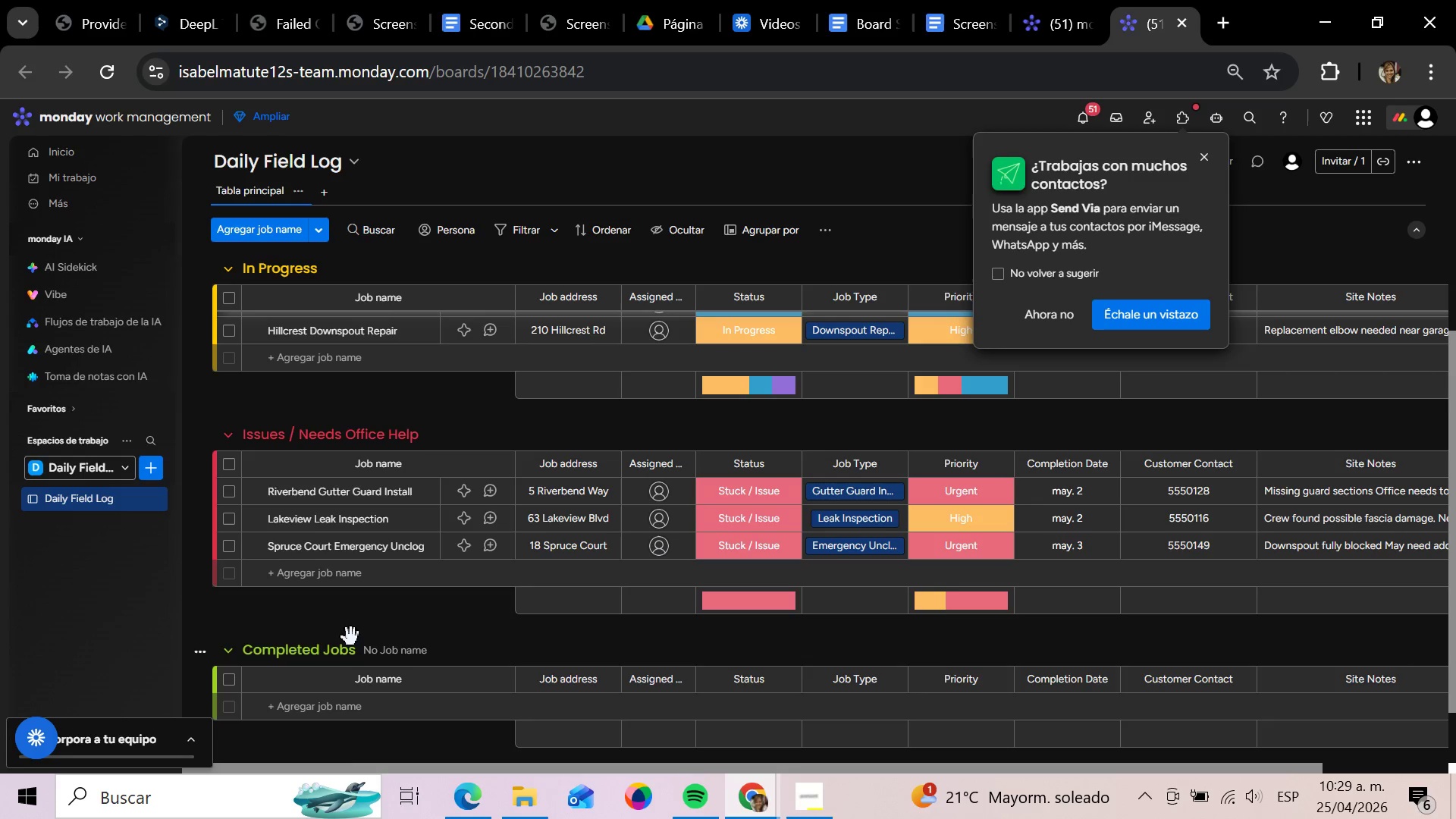 
wait(5.91)
 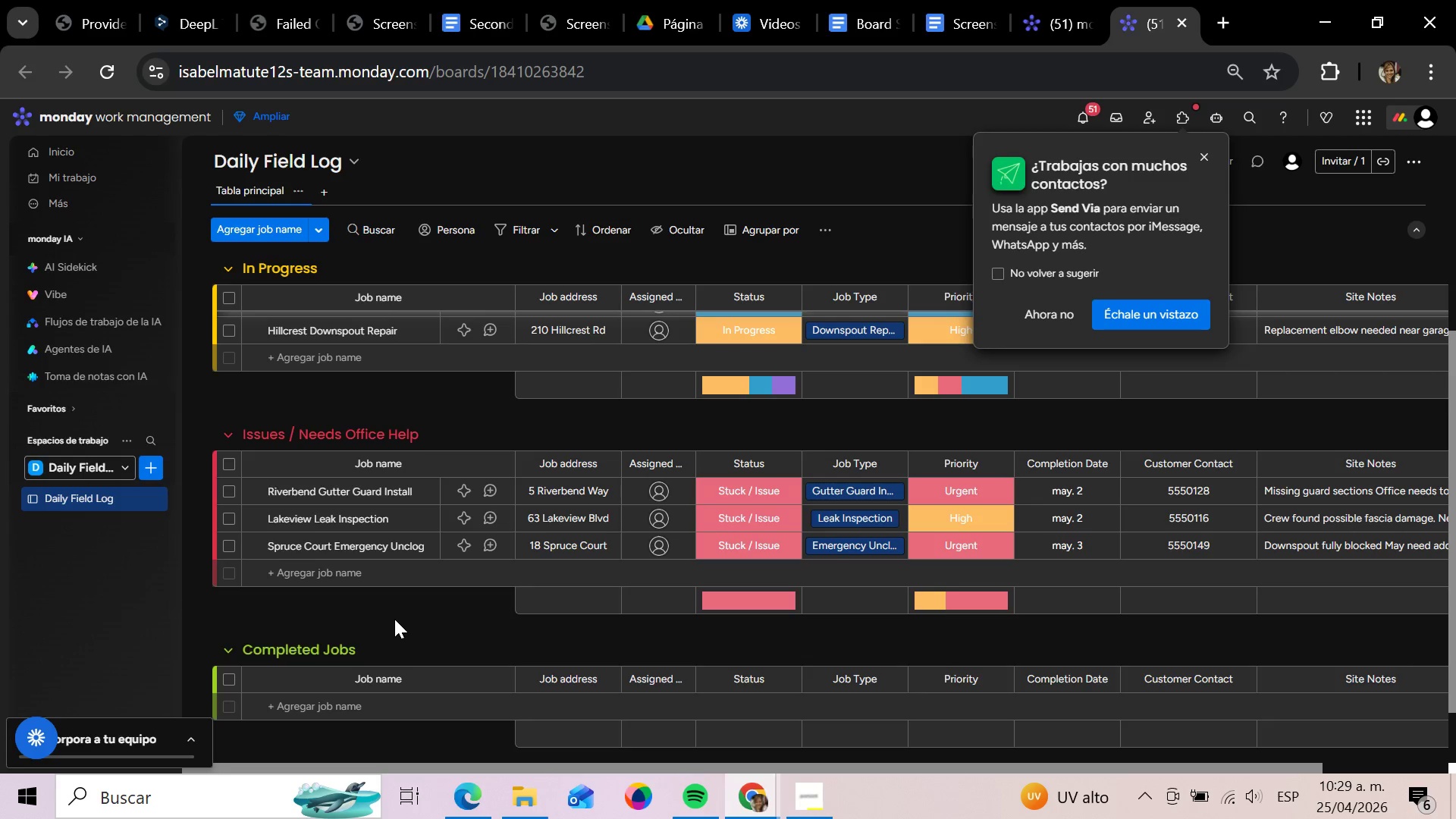 
scroll: coordinate [323, 652], scroll_direction: down, amount: 2.0
 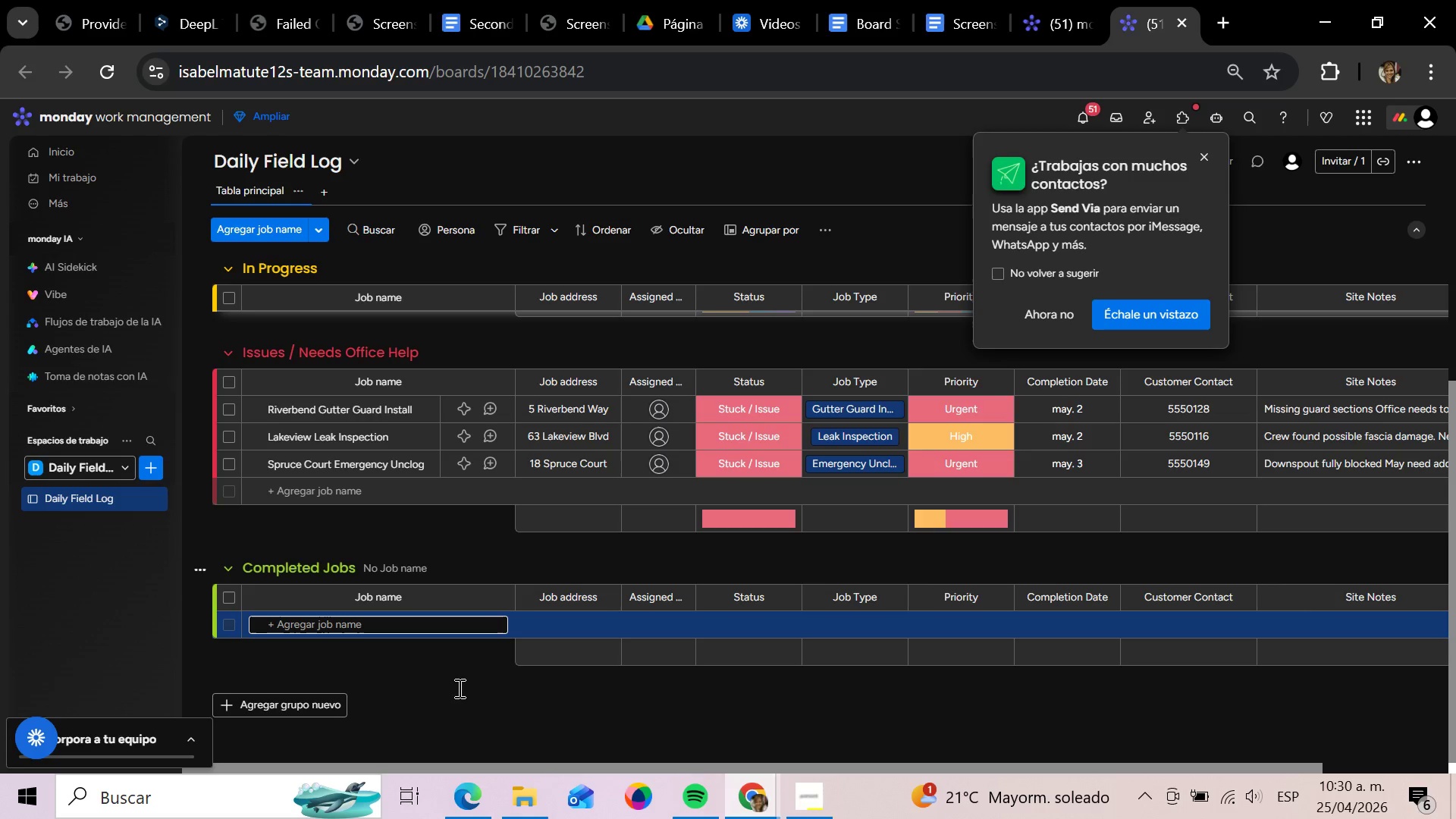 
wait(5.05)
 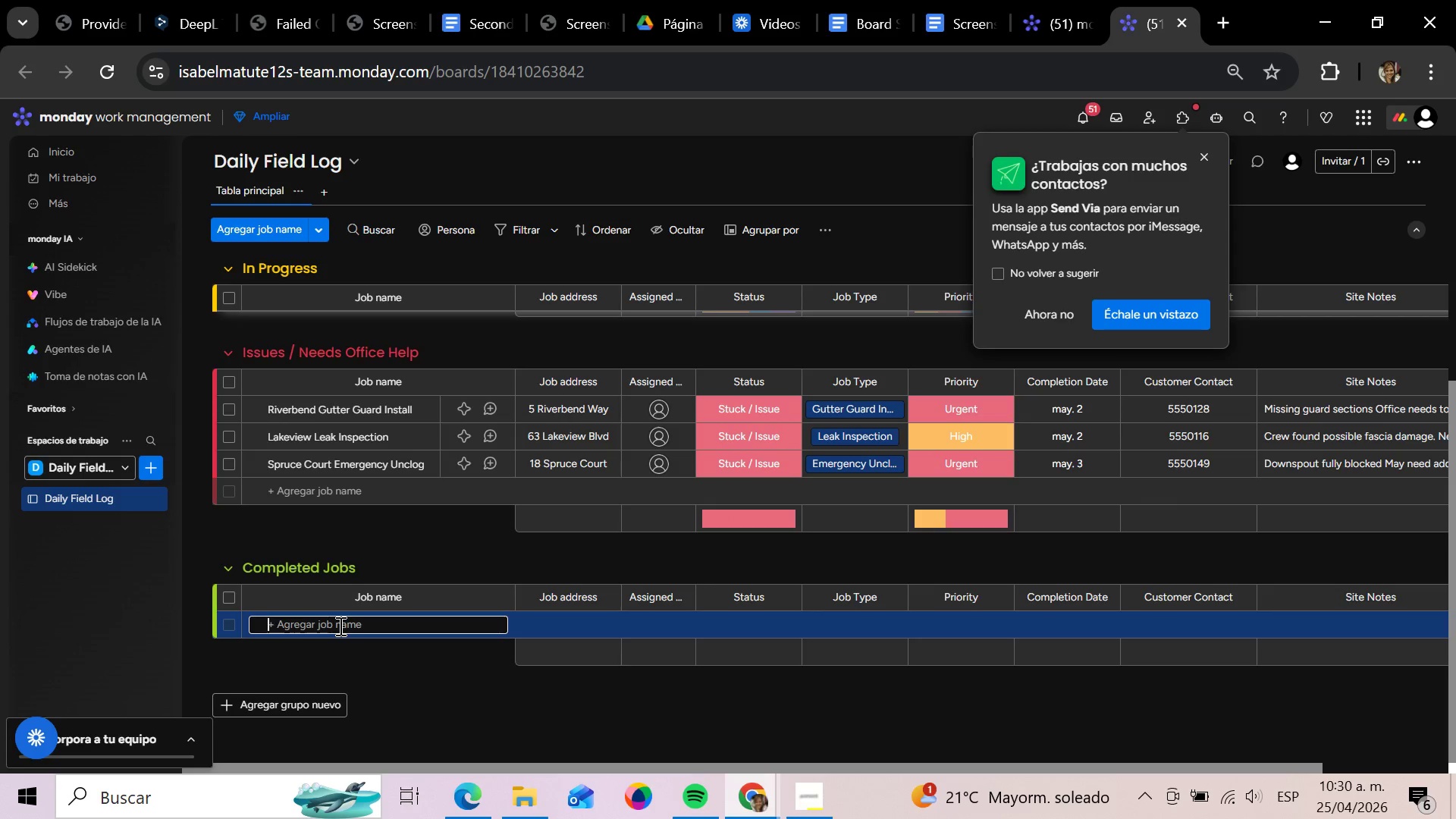 
left_click([794, 801])